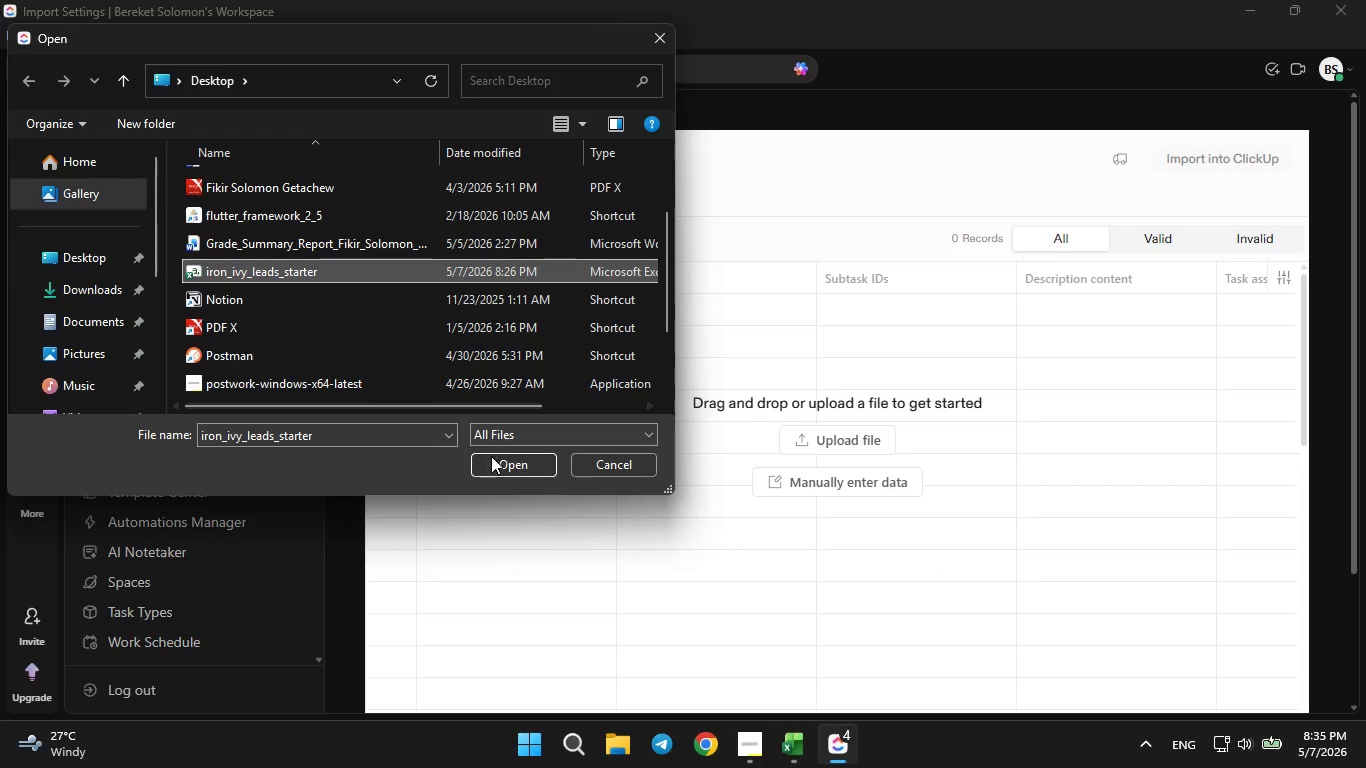 
left_click([491, 461])
 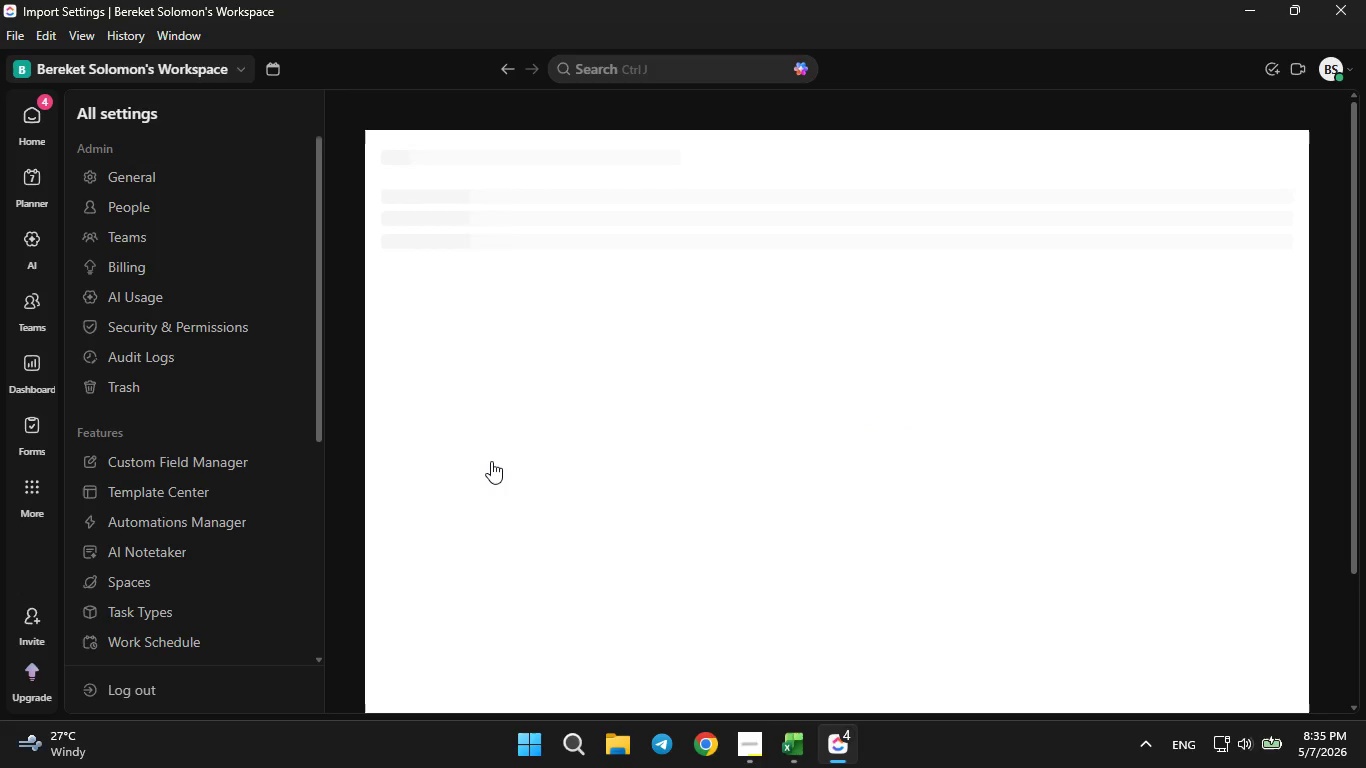 
wait(7.19)
 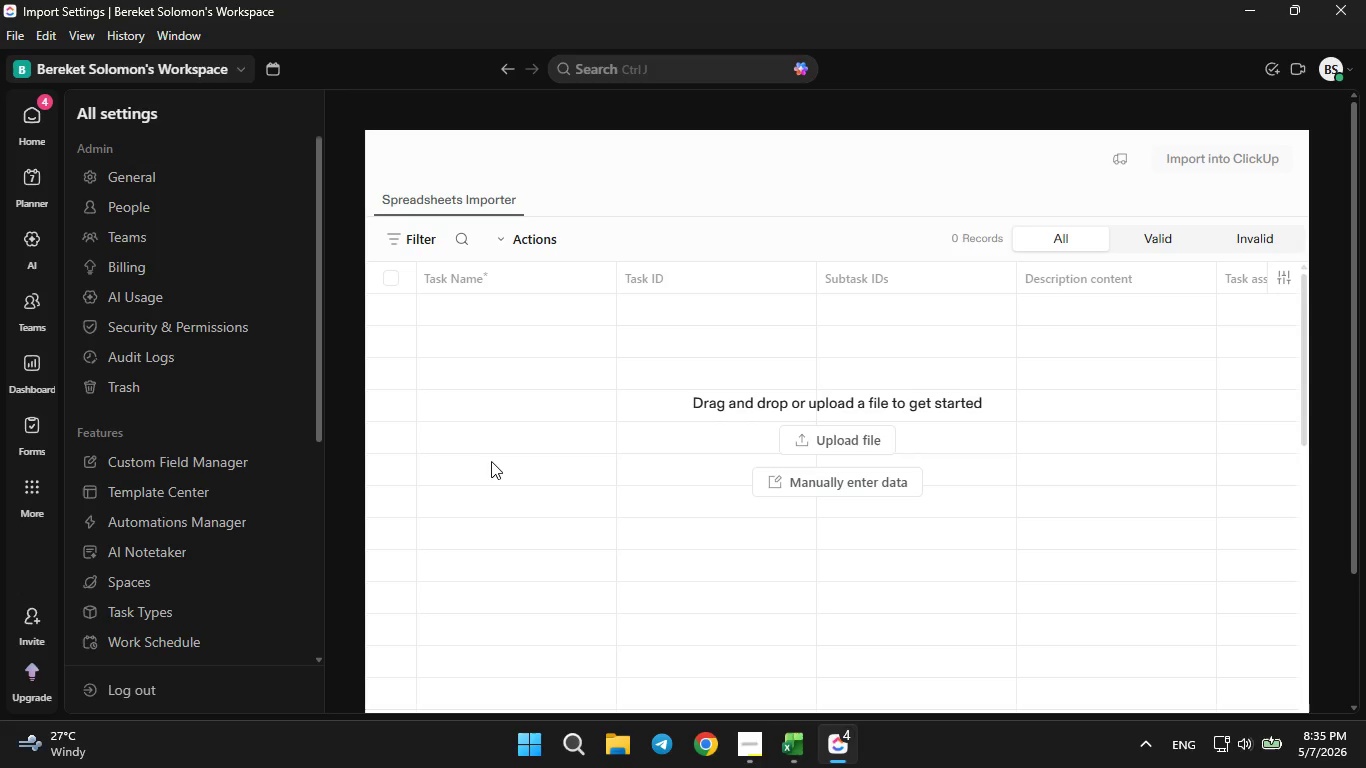 
mouse_move([729, 363])
 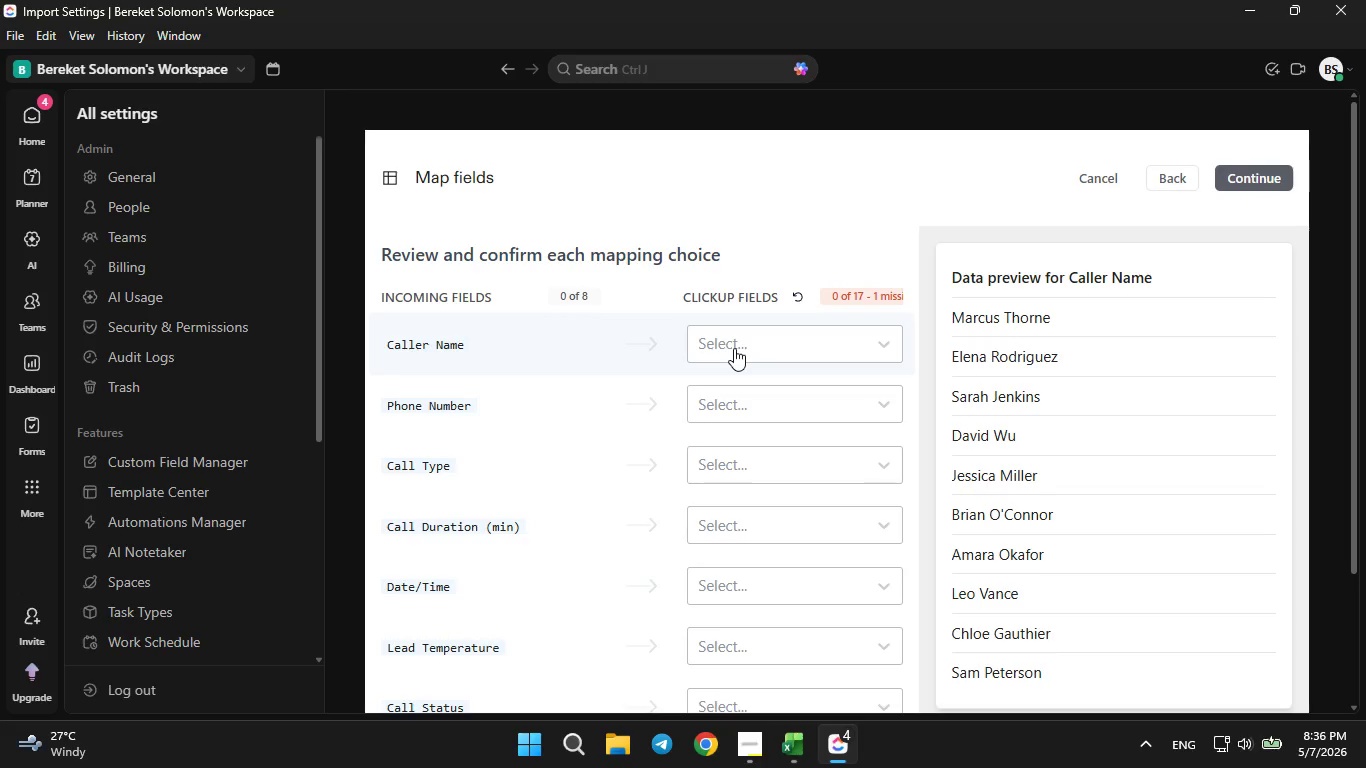 
left_click([734, 348])
 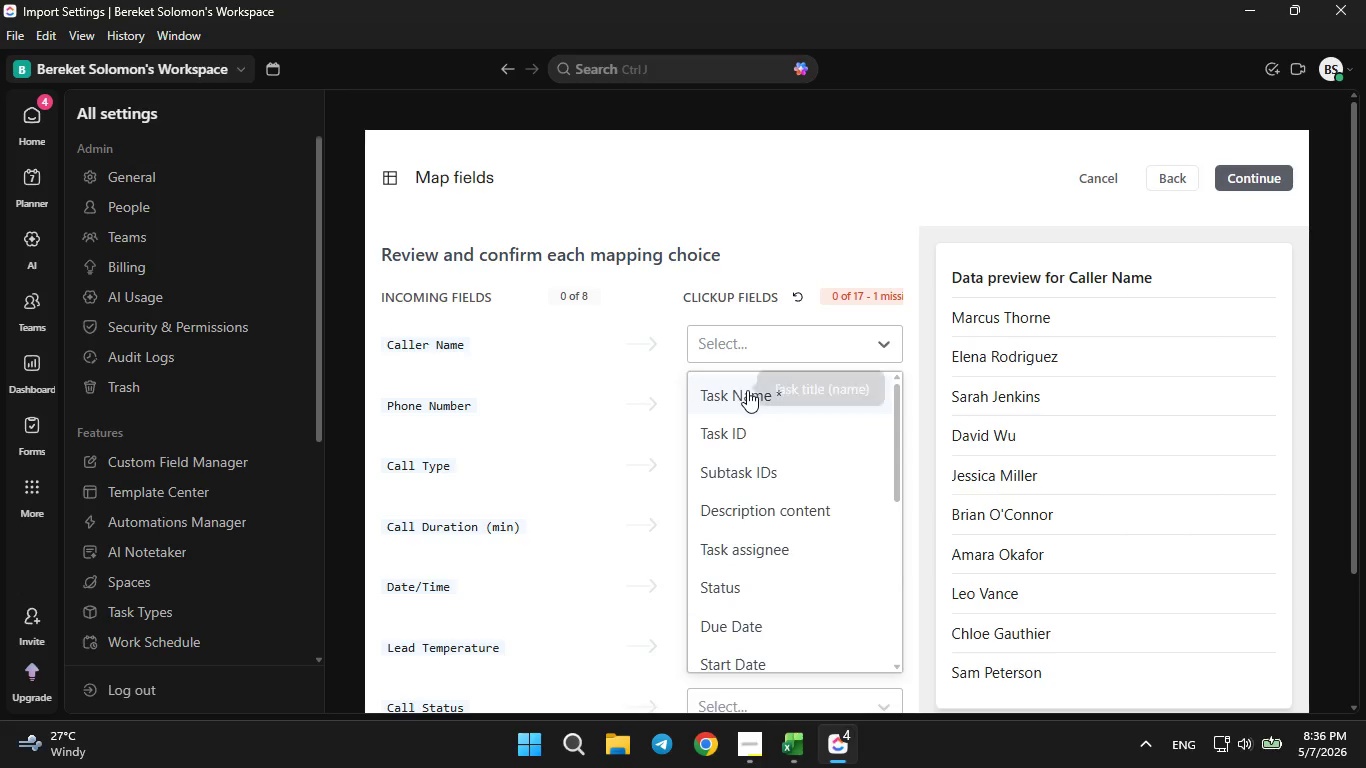 
left_click([747, 390])
 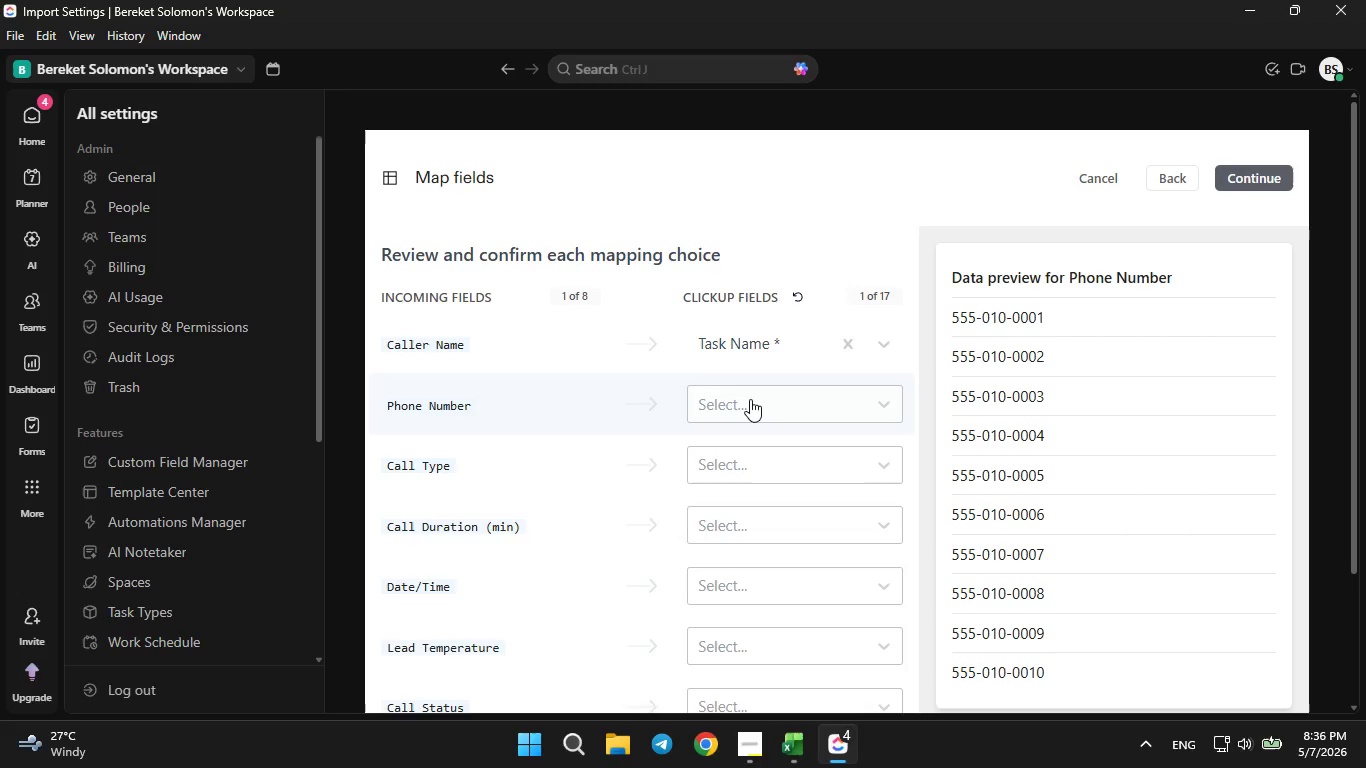 
left_click([750, 399])
 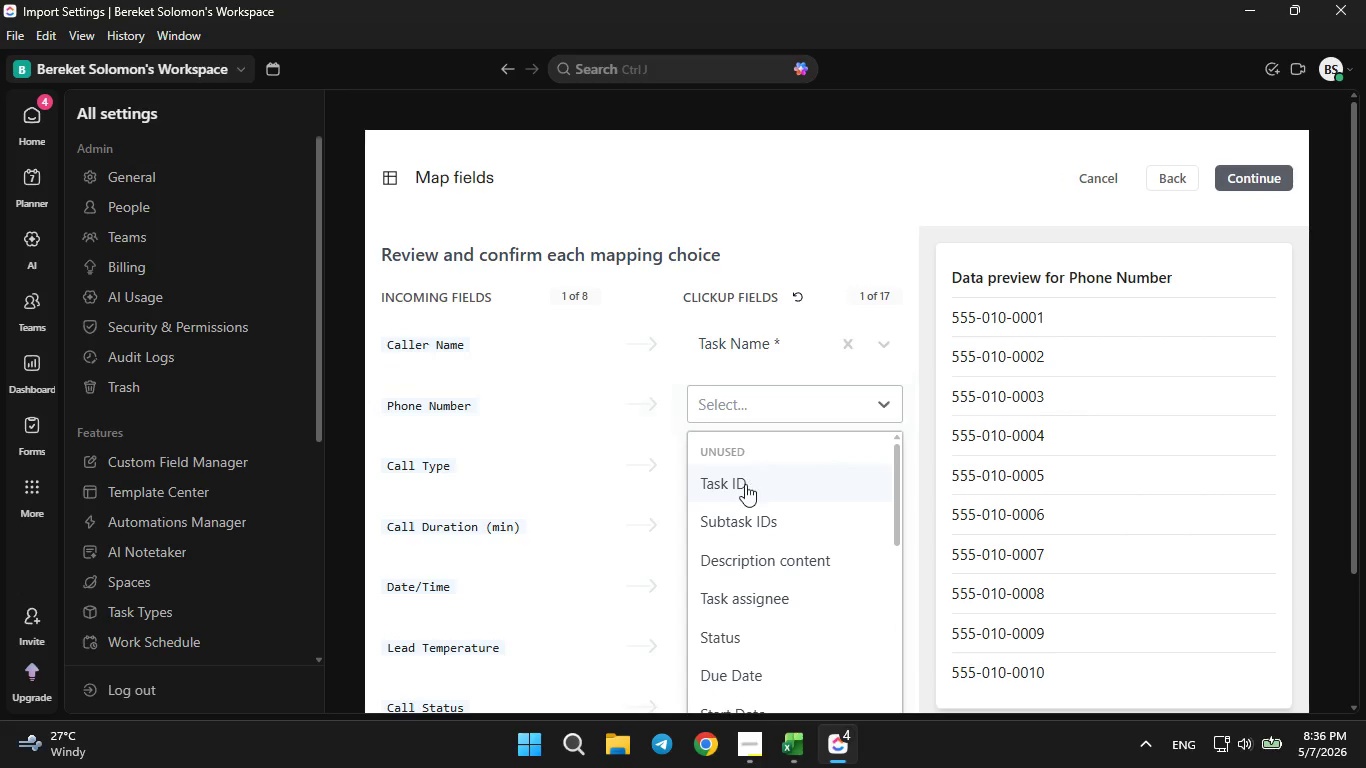 
scroll: coordinate [1114, 511], scroll_direction: down, amount: 20.0
 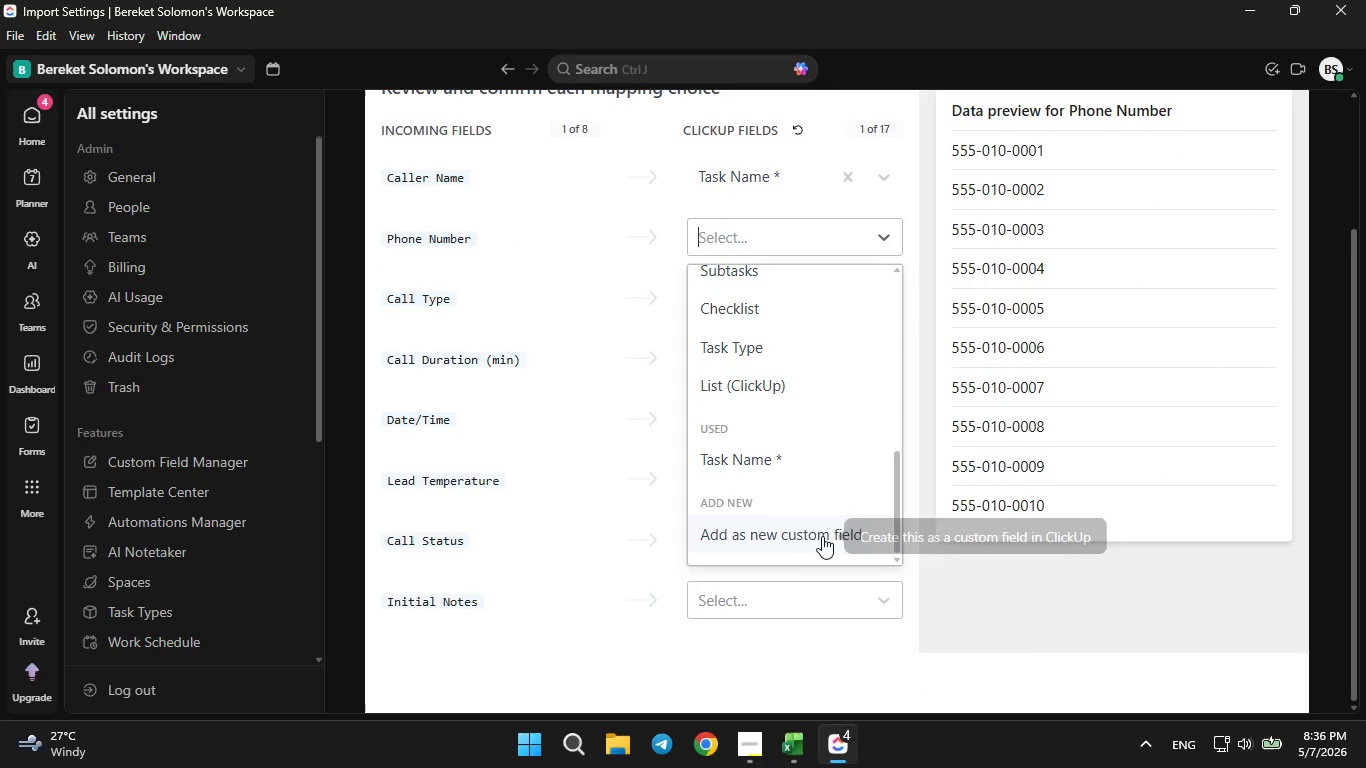 
left_click([791, 545])
 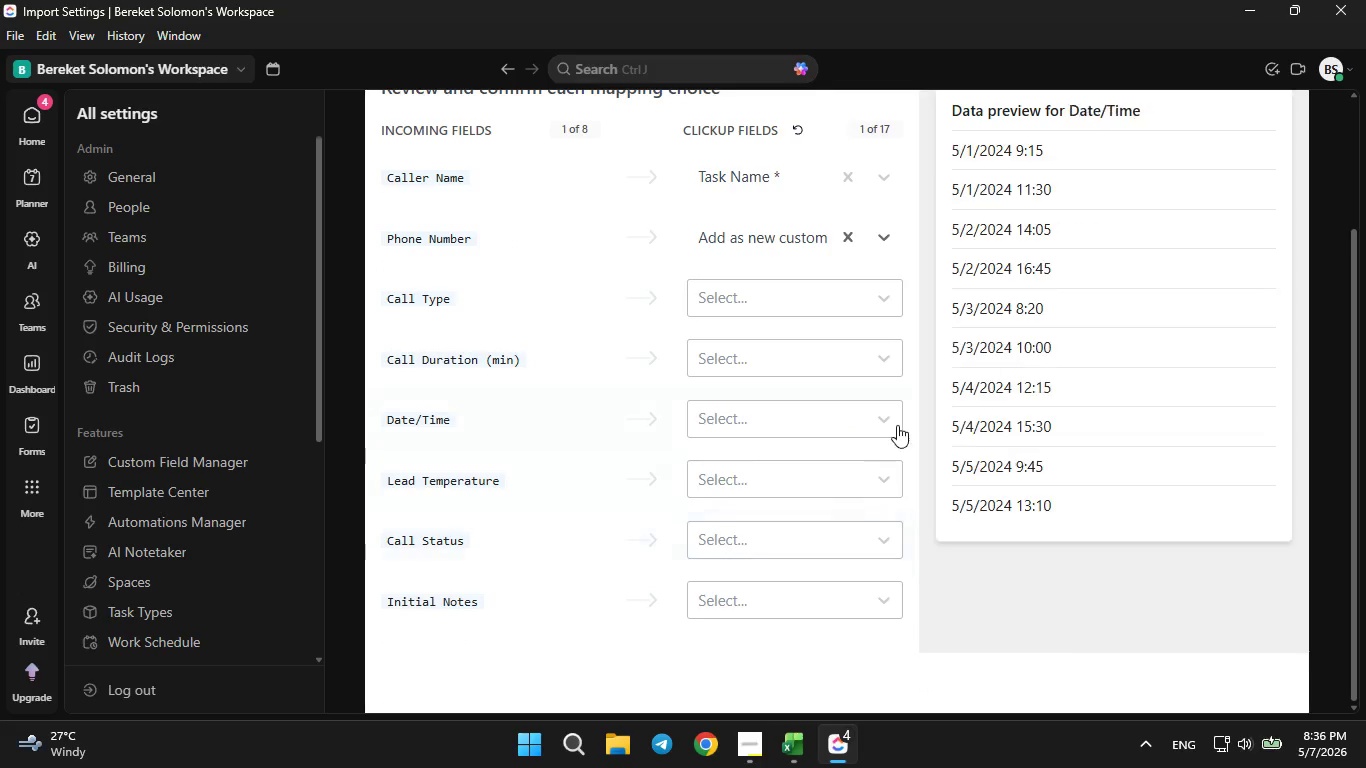 
scroll: coordinate [898, 423], scroll_direction: down, amount: 1.0
 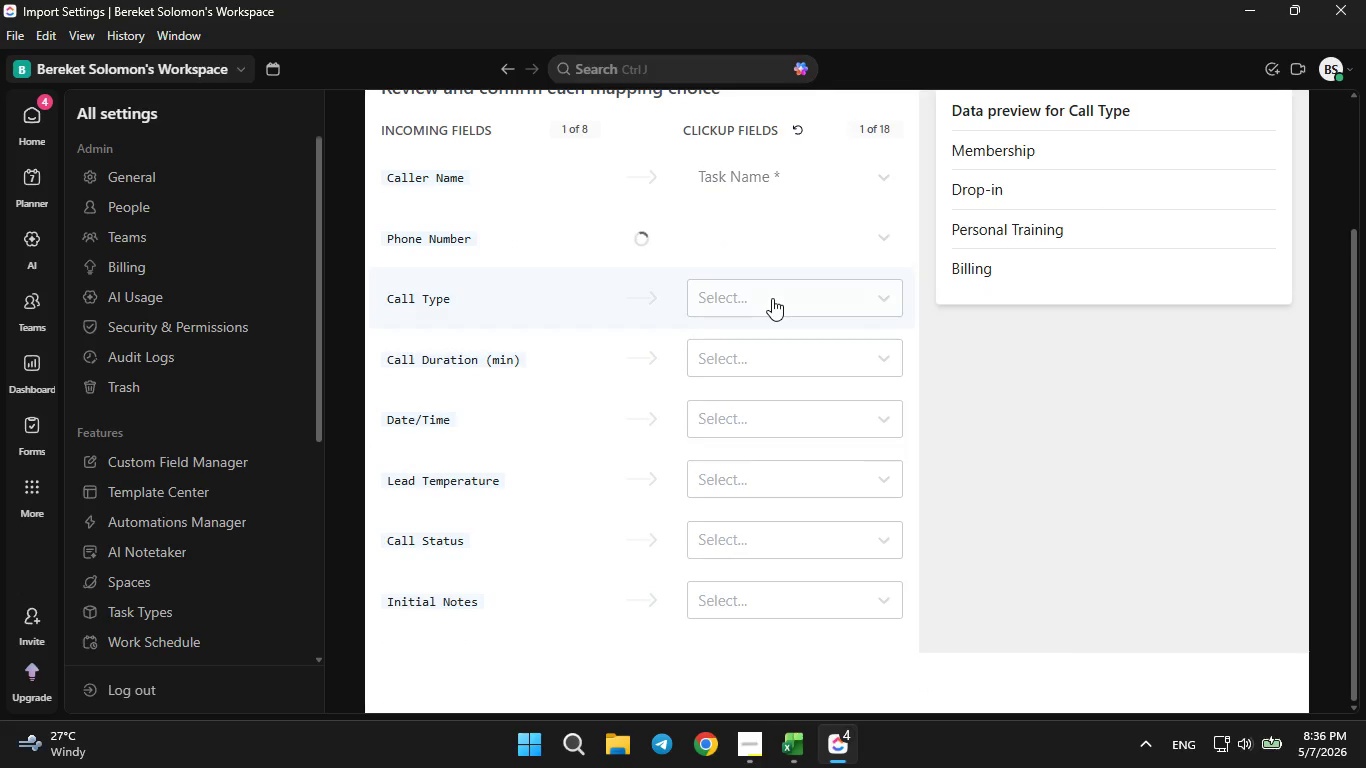 
left_click([772, 298])
 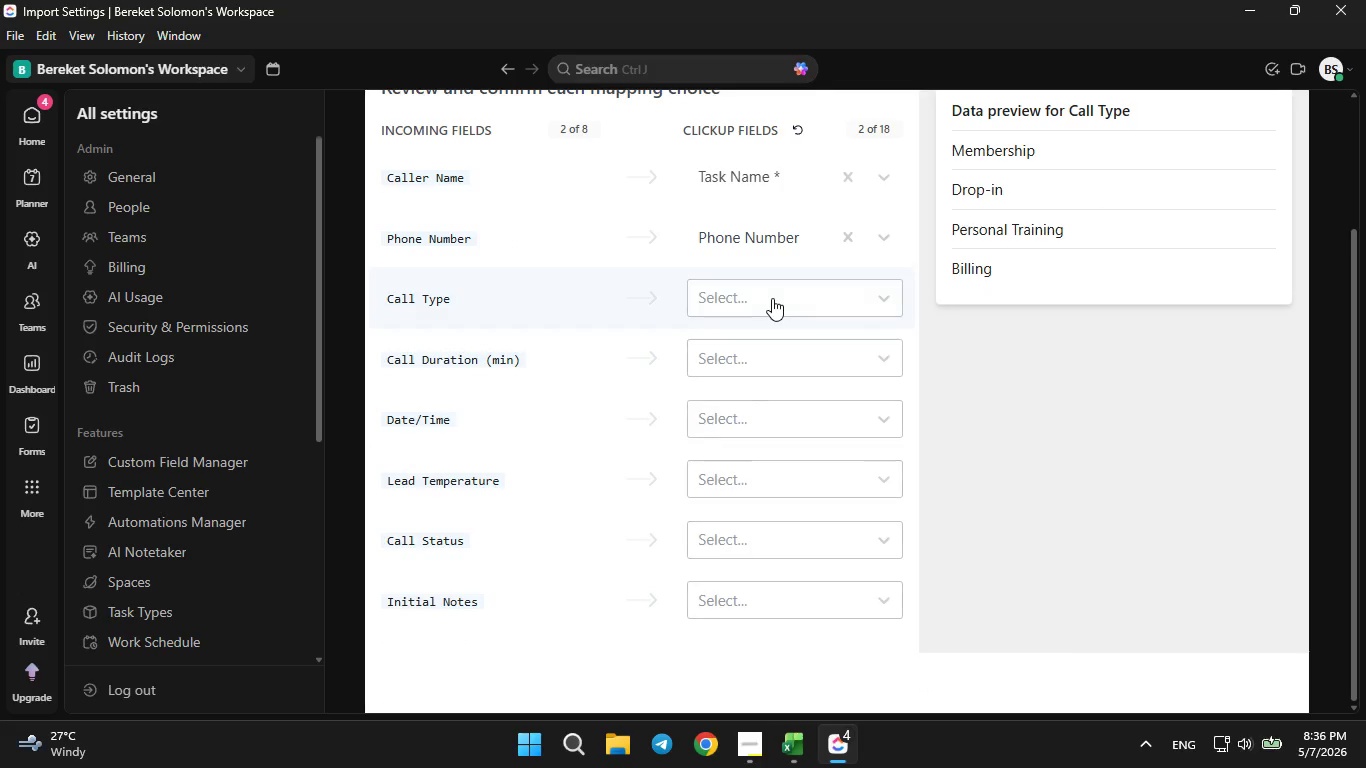 
left_click([772, 298])
 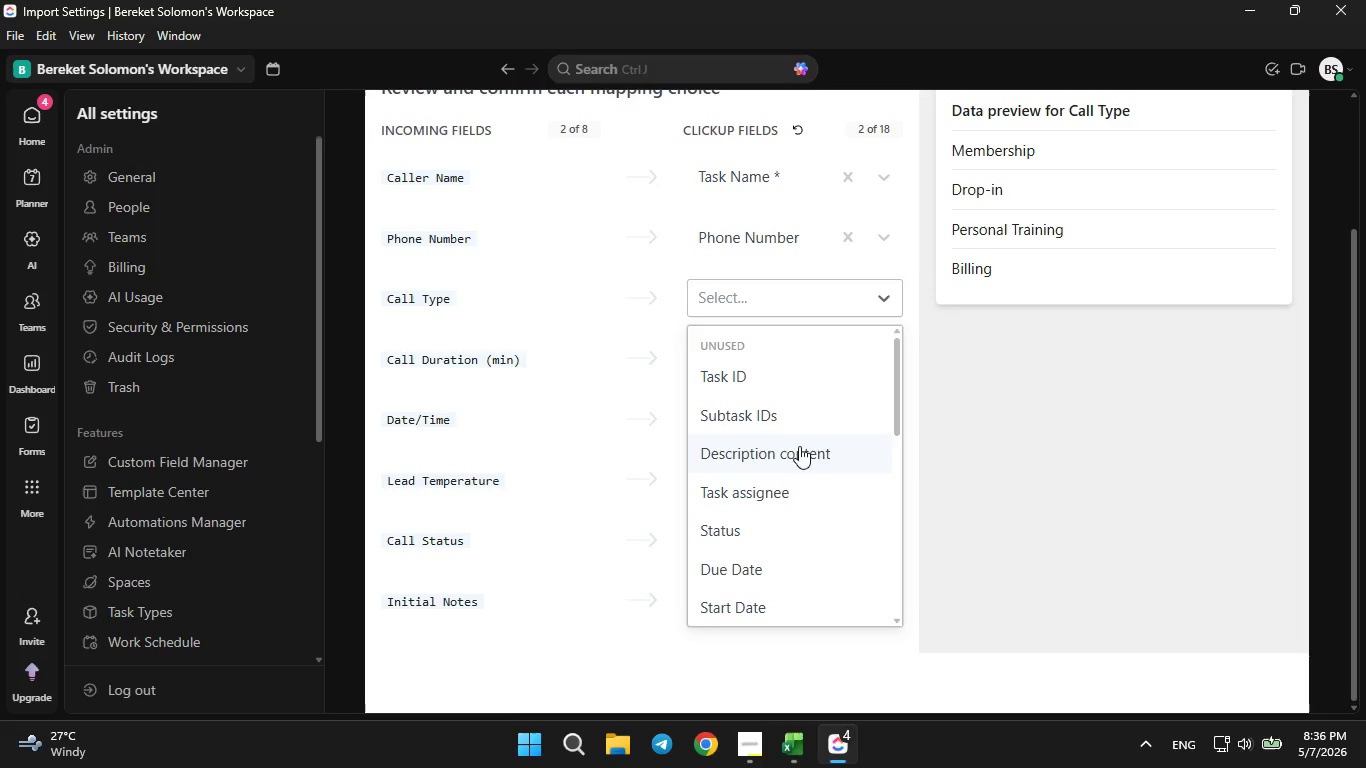 
scroll: coordinate [800, 468], scroll_direction: down, amount: 6.0
 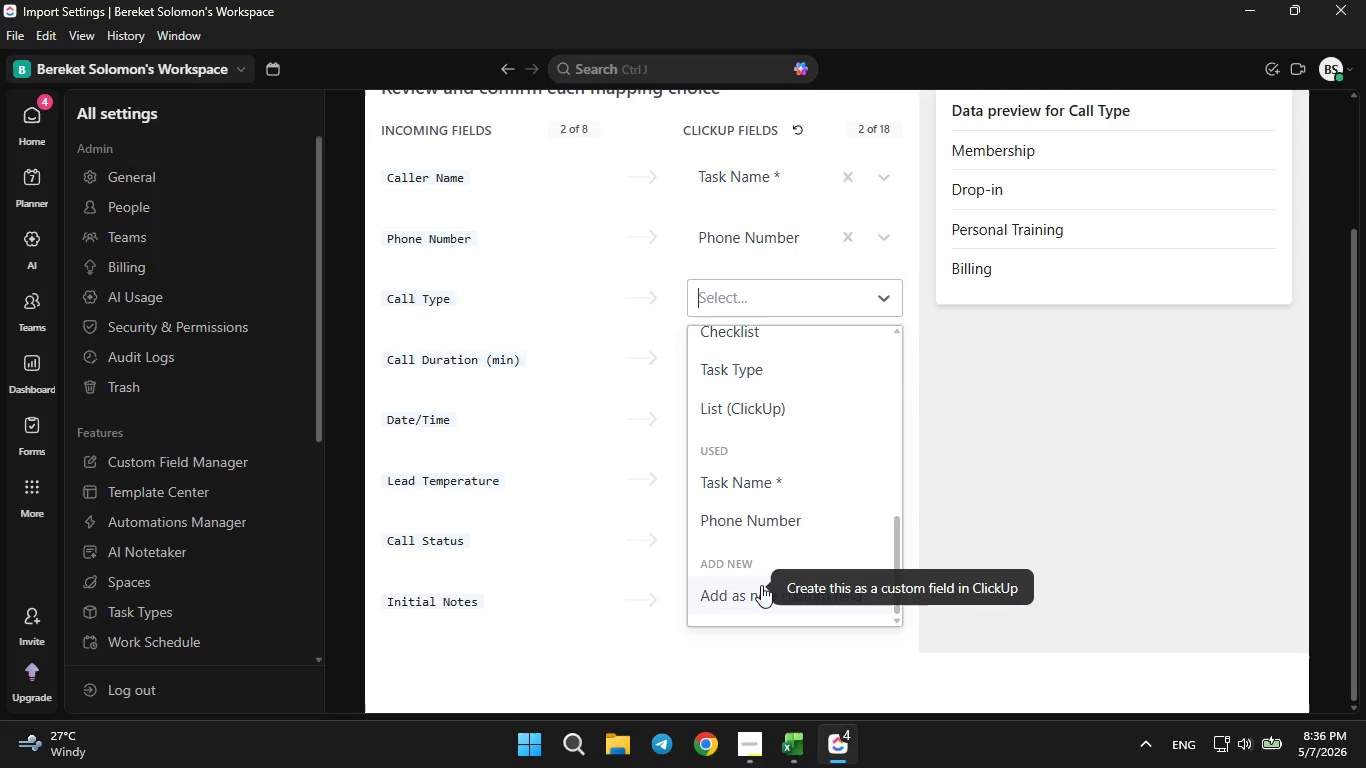 
left_click([761, 585])
 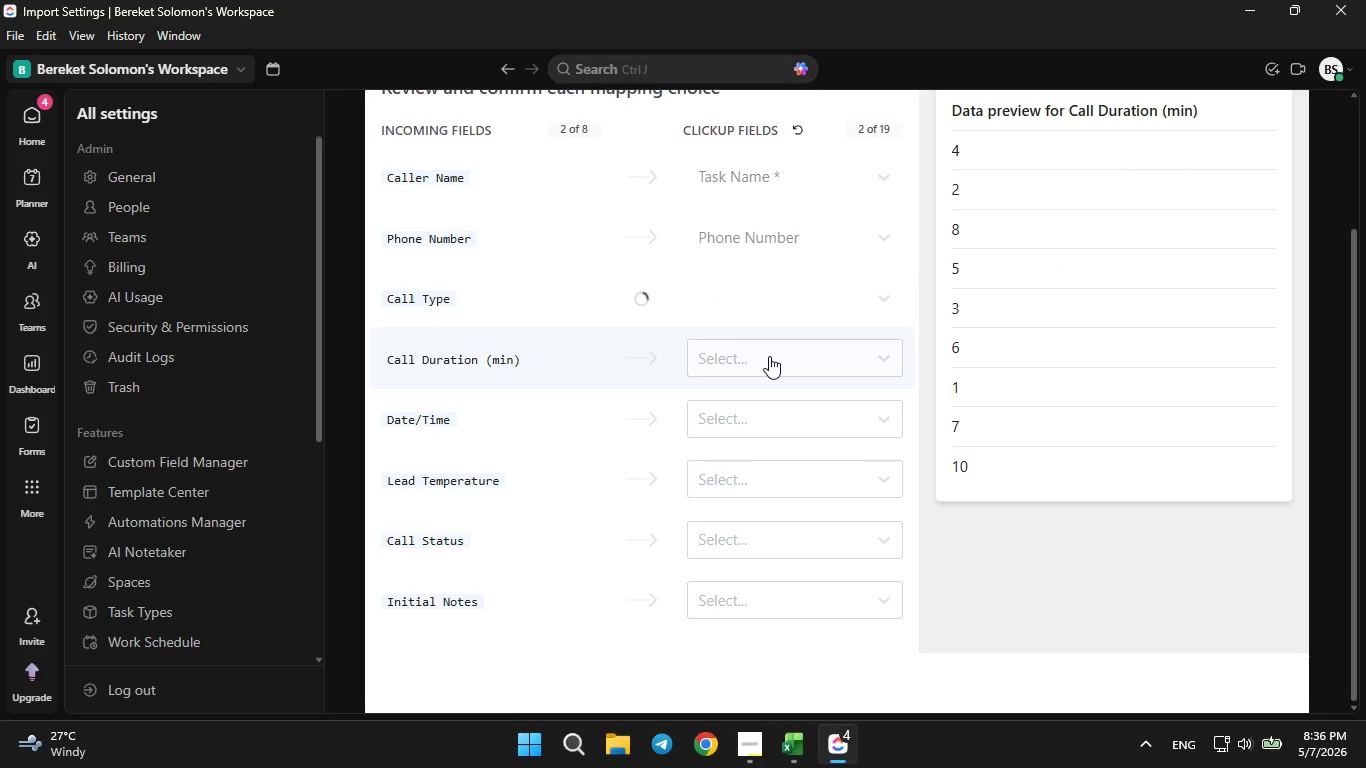 
double_click([769, 356])
 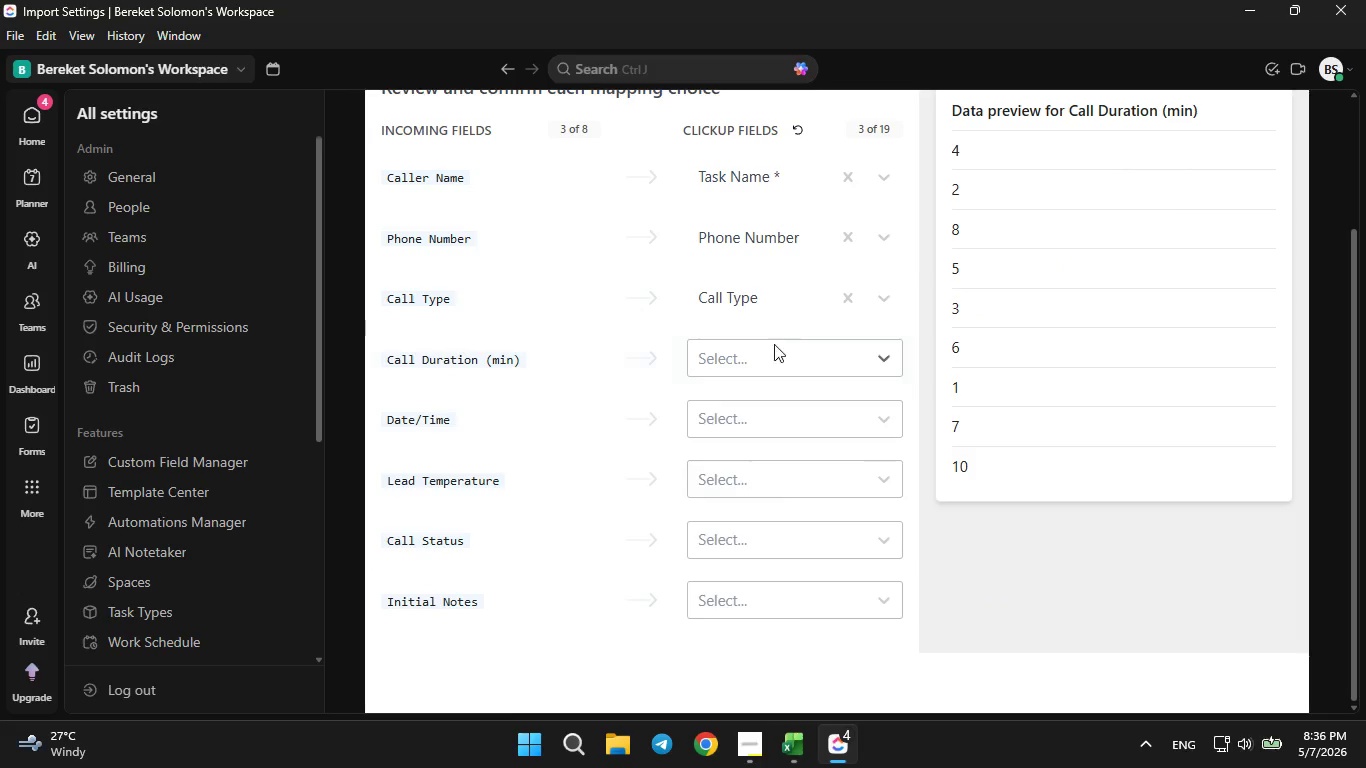 
left_click([773, 345])
 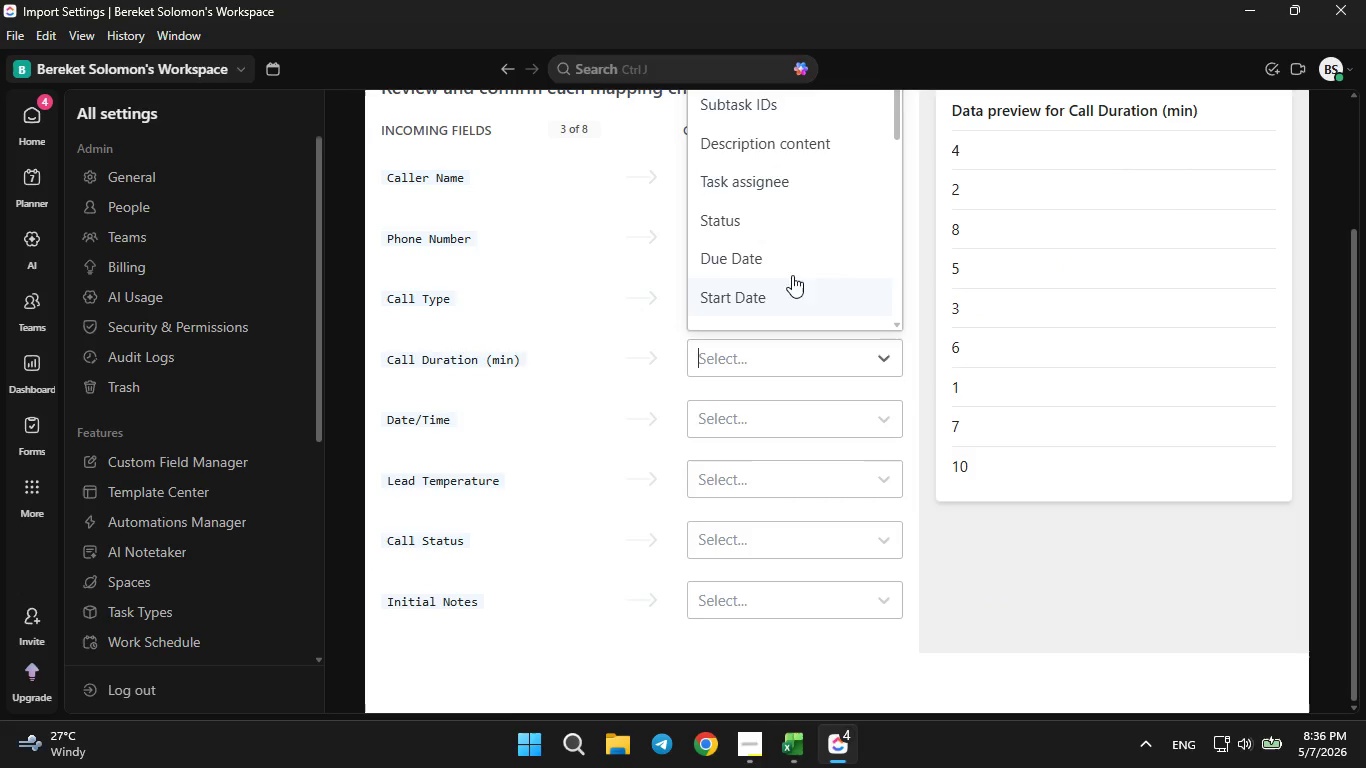 
scroll: coordinate [789, 281], scroll_direction: down, amount: 5.0
 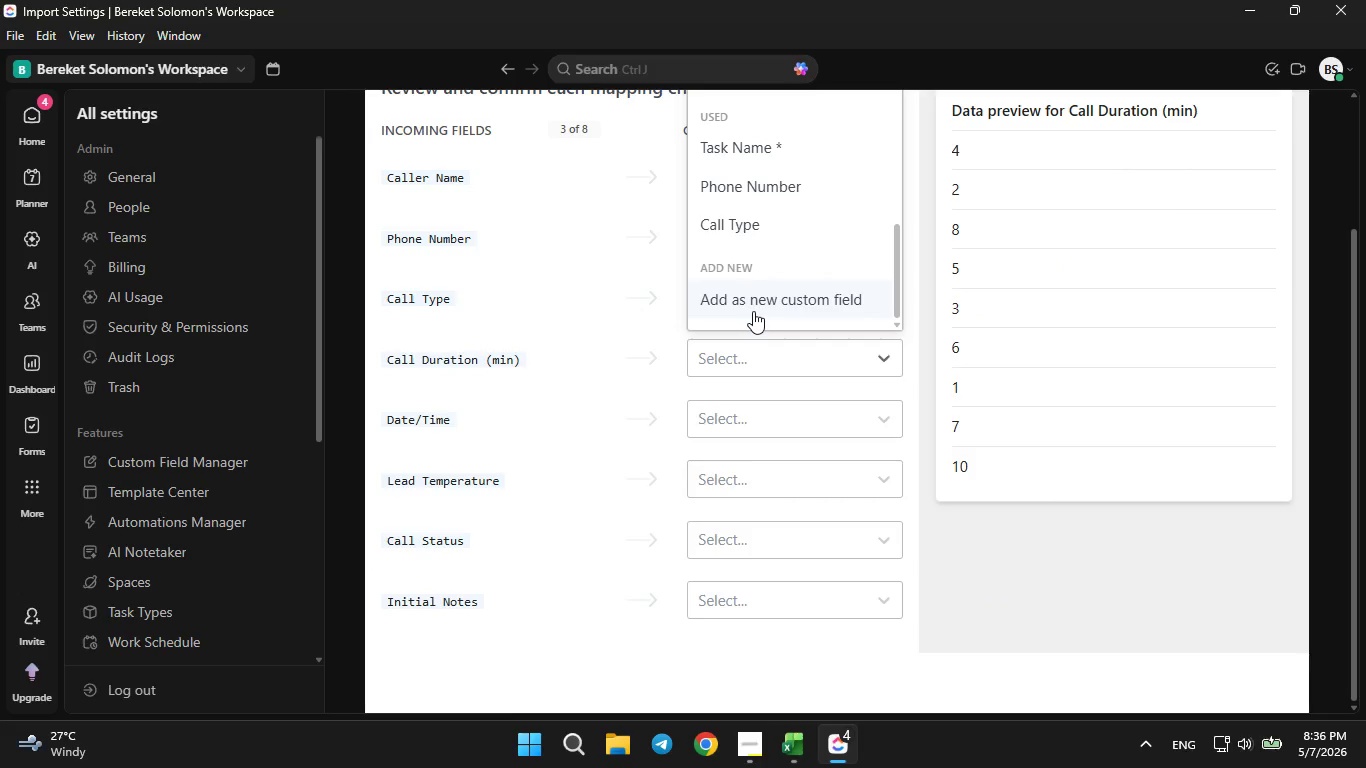 
left_click([753, 311])
 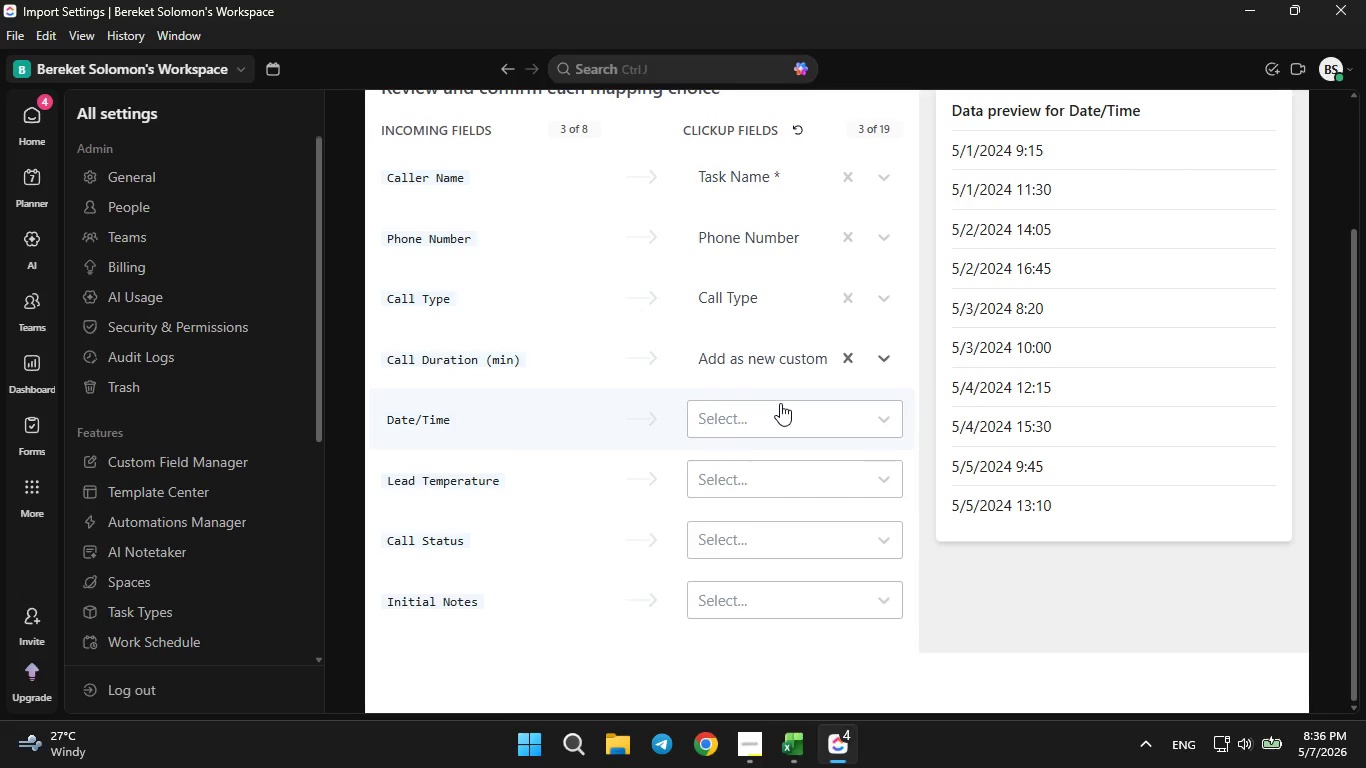 
left_click([780, 403])
 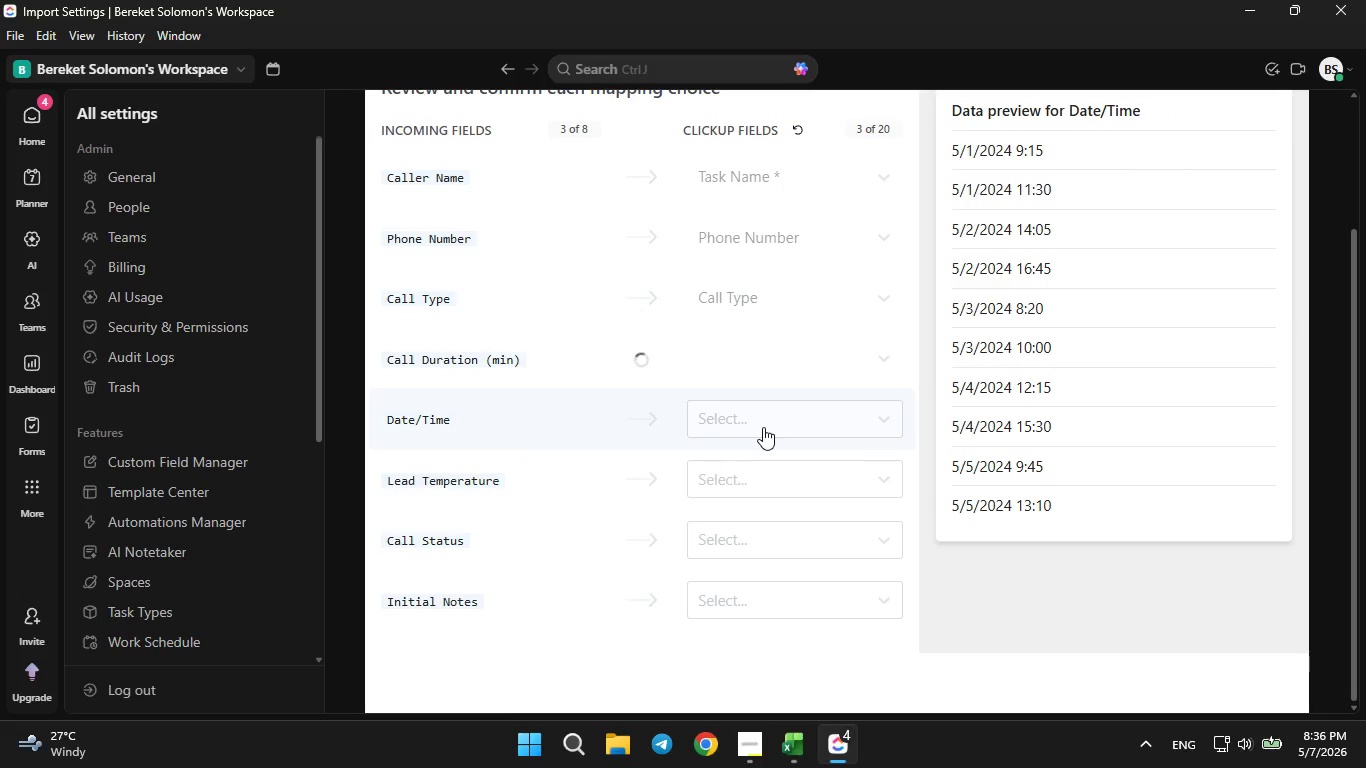 
left_click([763, 427])
 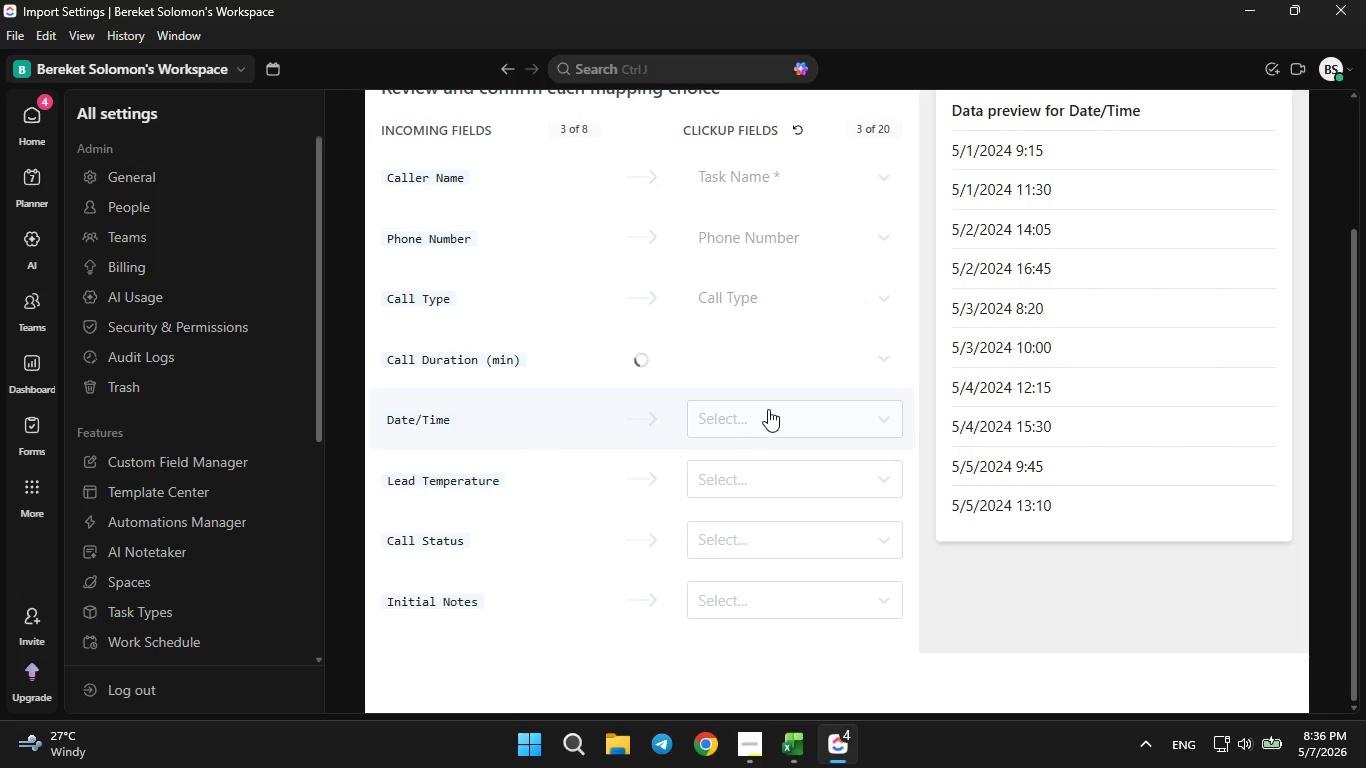 
left_click([761, 417])
 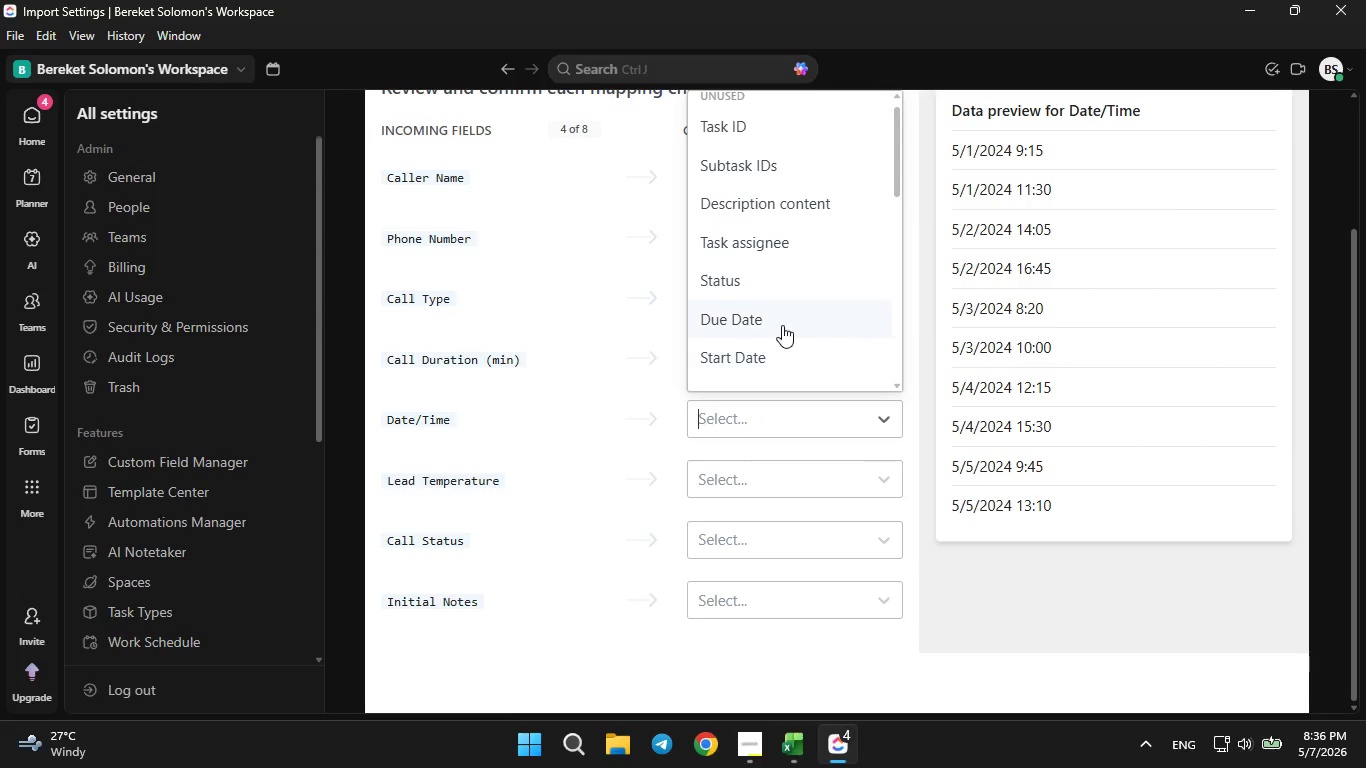 
scroll: coordinate [776, 342], scroll_direction: down, amount: 6.0
 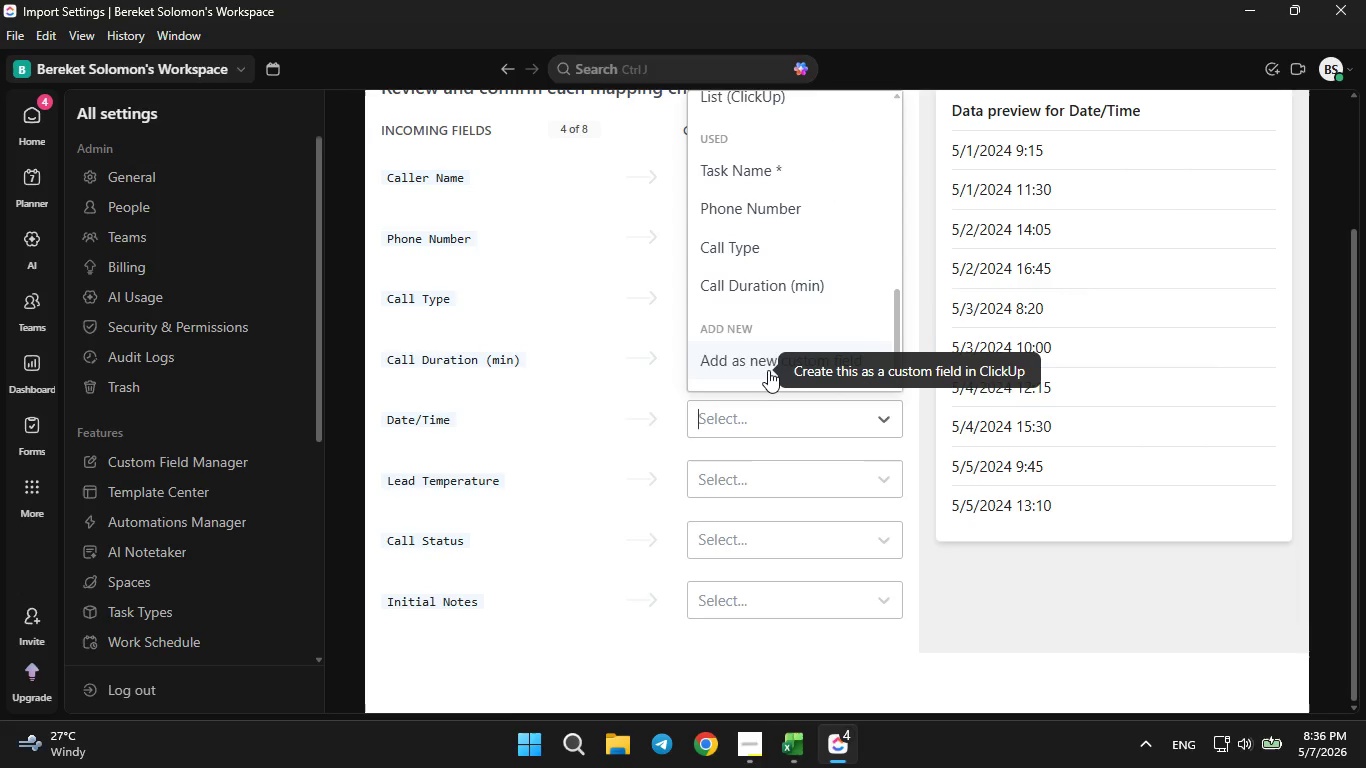 
left_click([768, 369])
 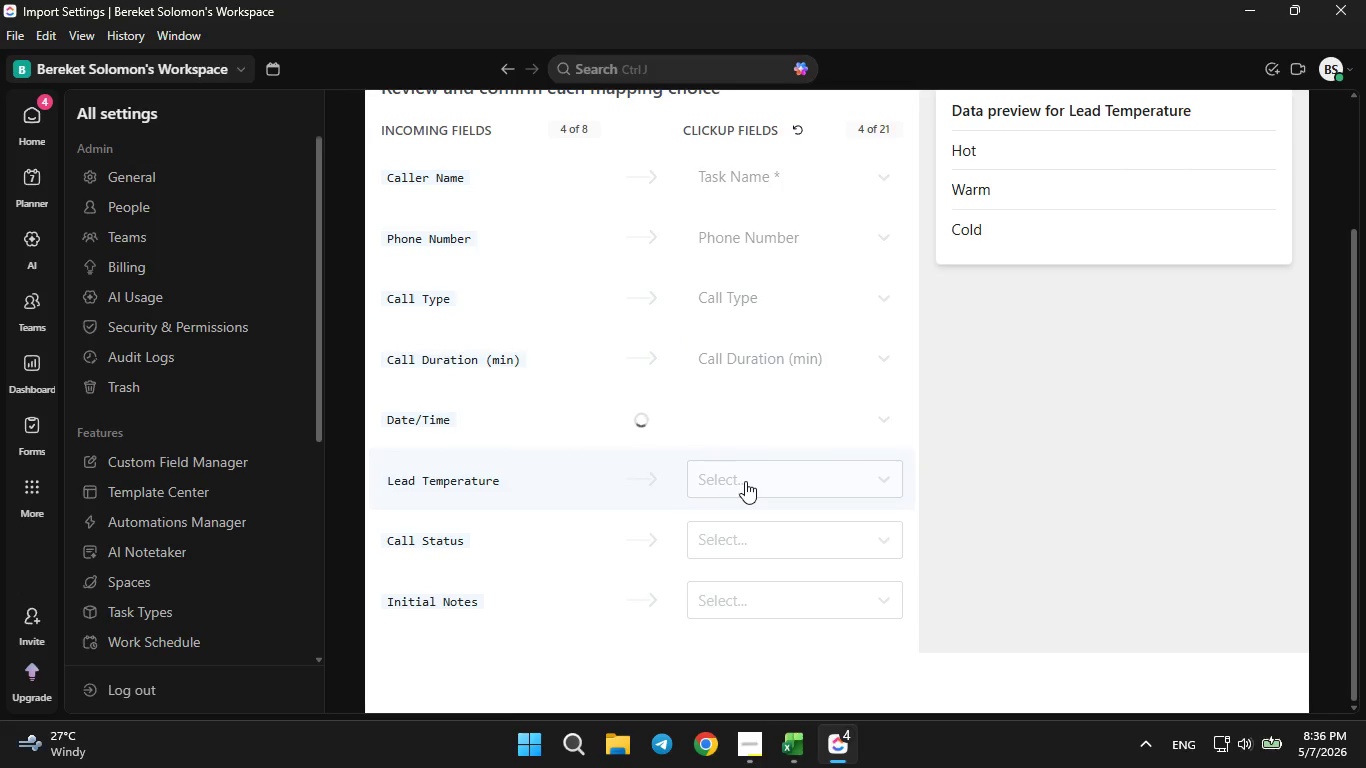 
left_click([745, 481])
 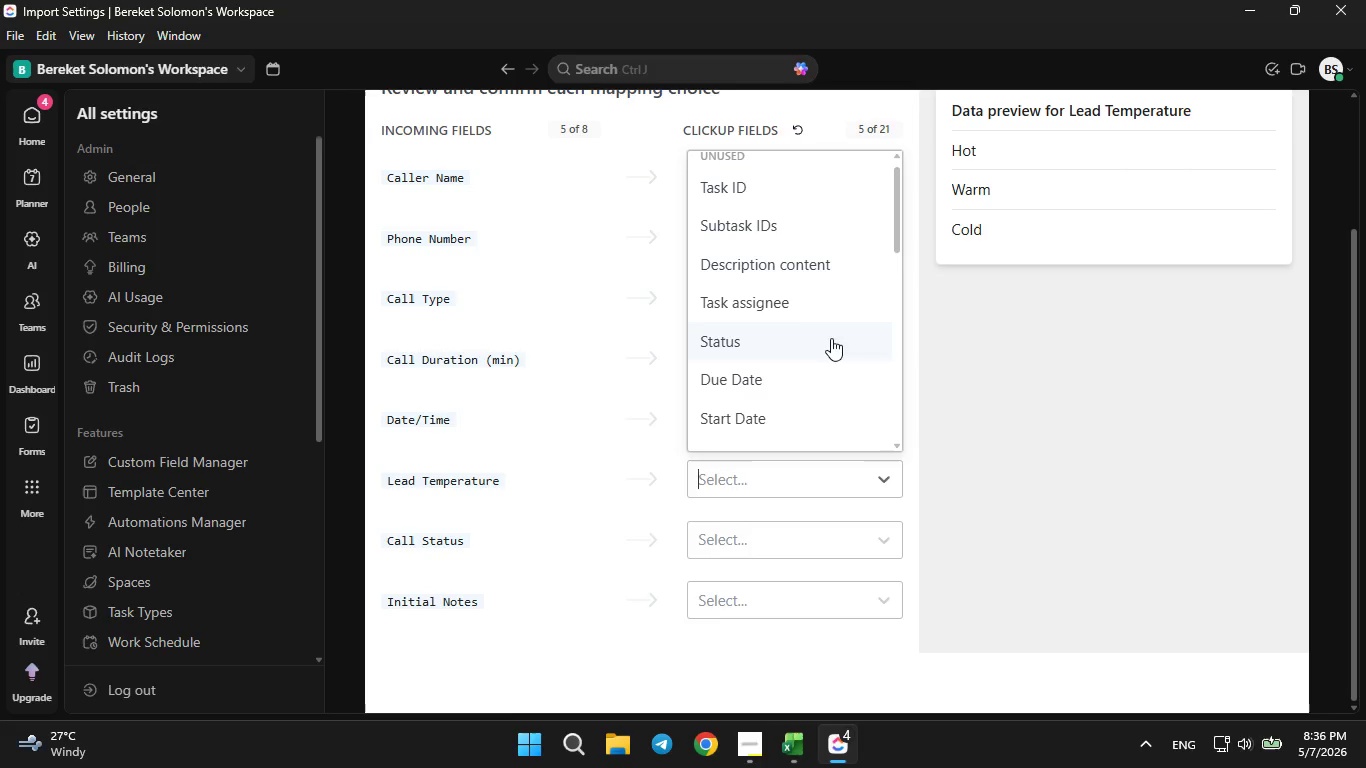 
scroll: coordinate [831, 350], scroll_direction: down, amount: 6.0
 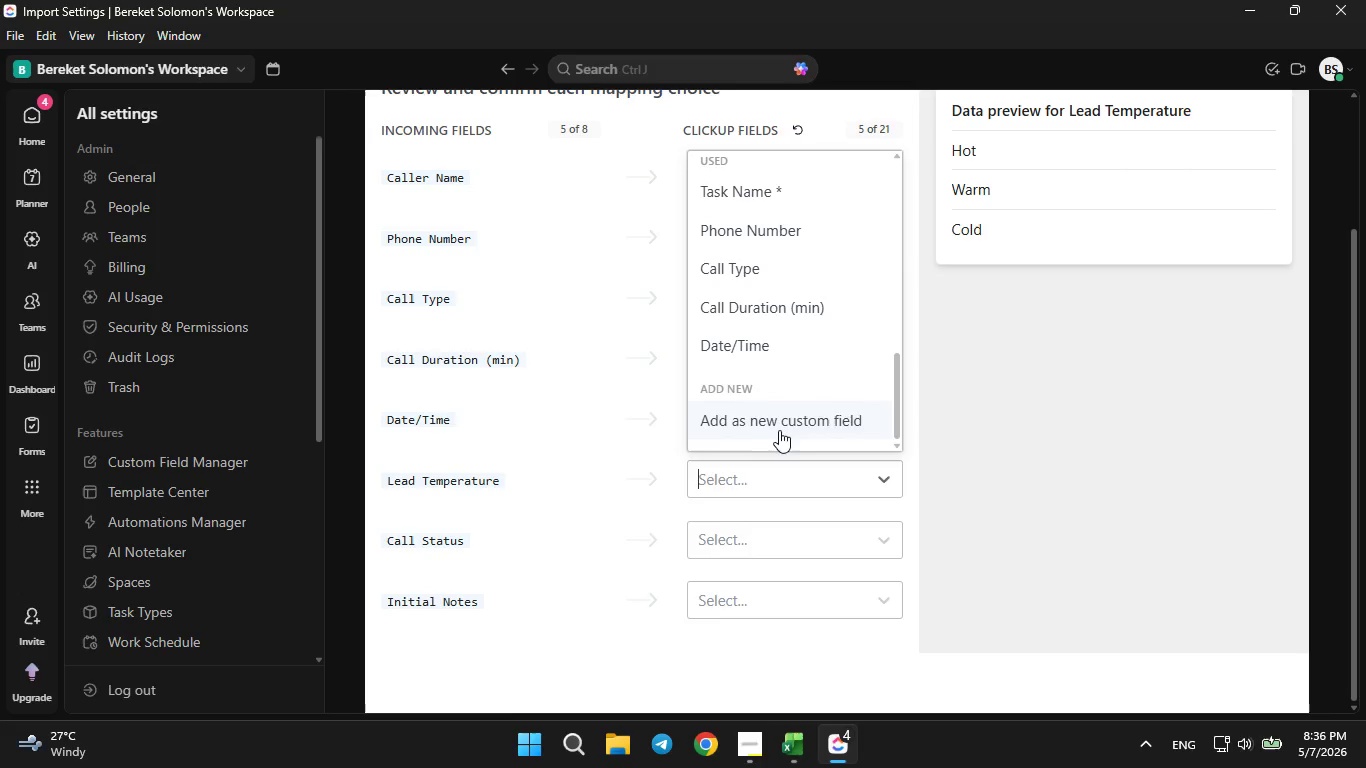 
left_click([781, 429])
 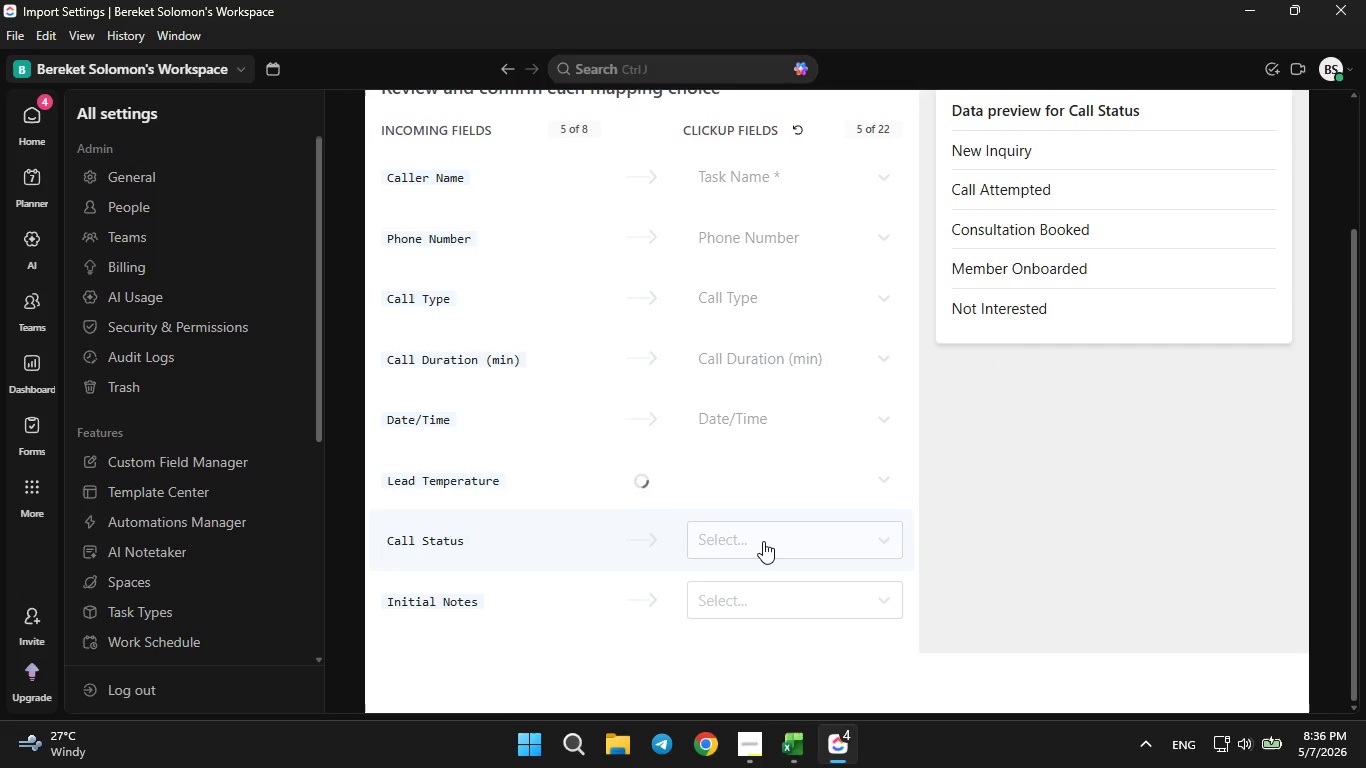 
left_click([763, 541])
 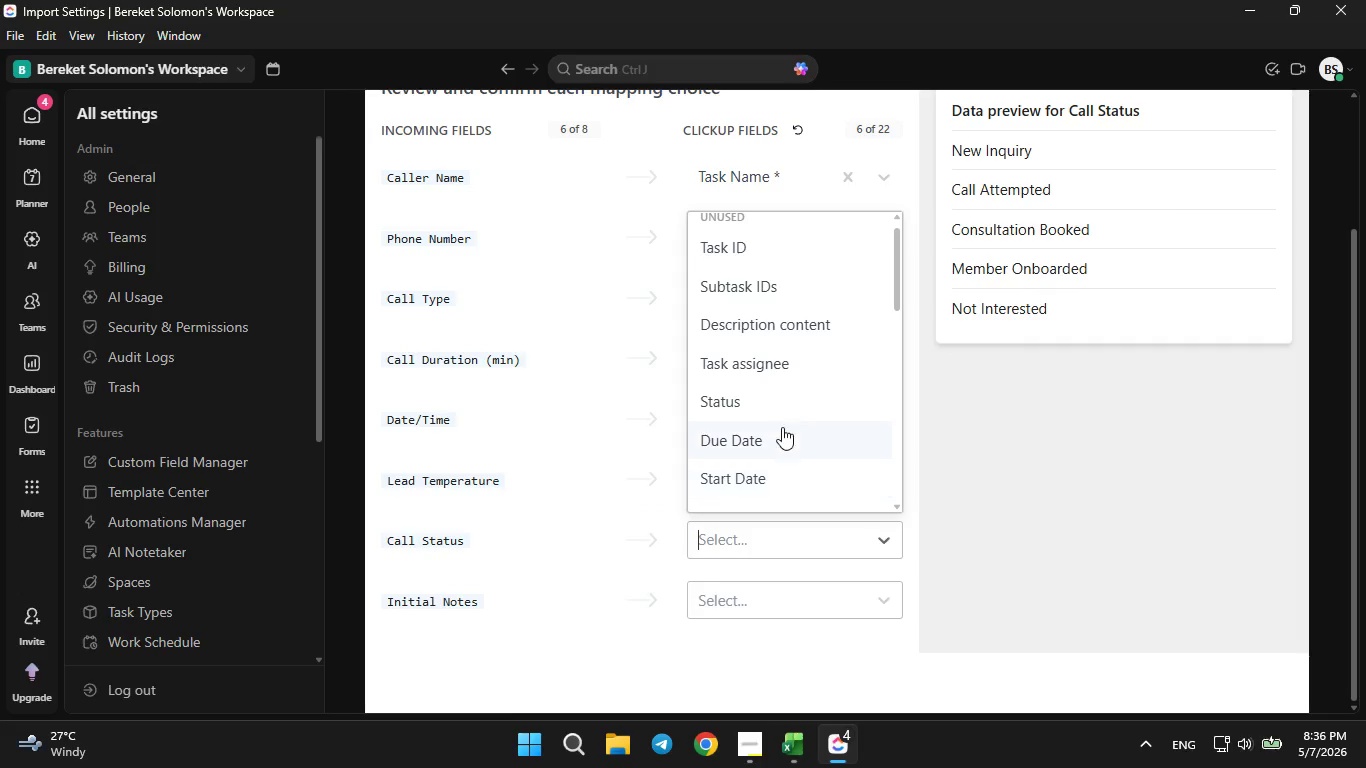 
scroll: coordinate [775, 445], scroll_direction: down, amount: 6.0
 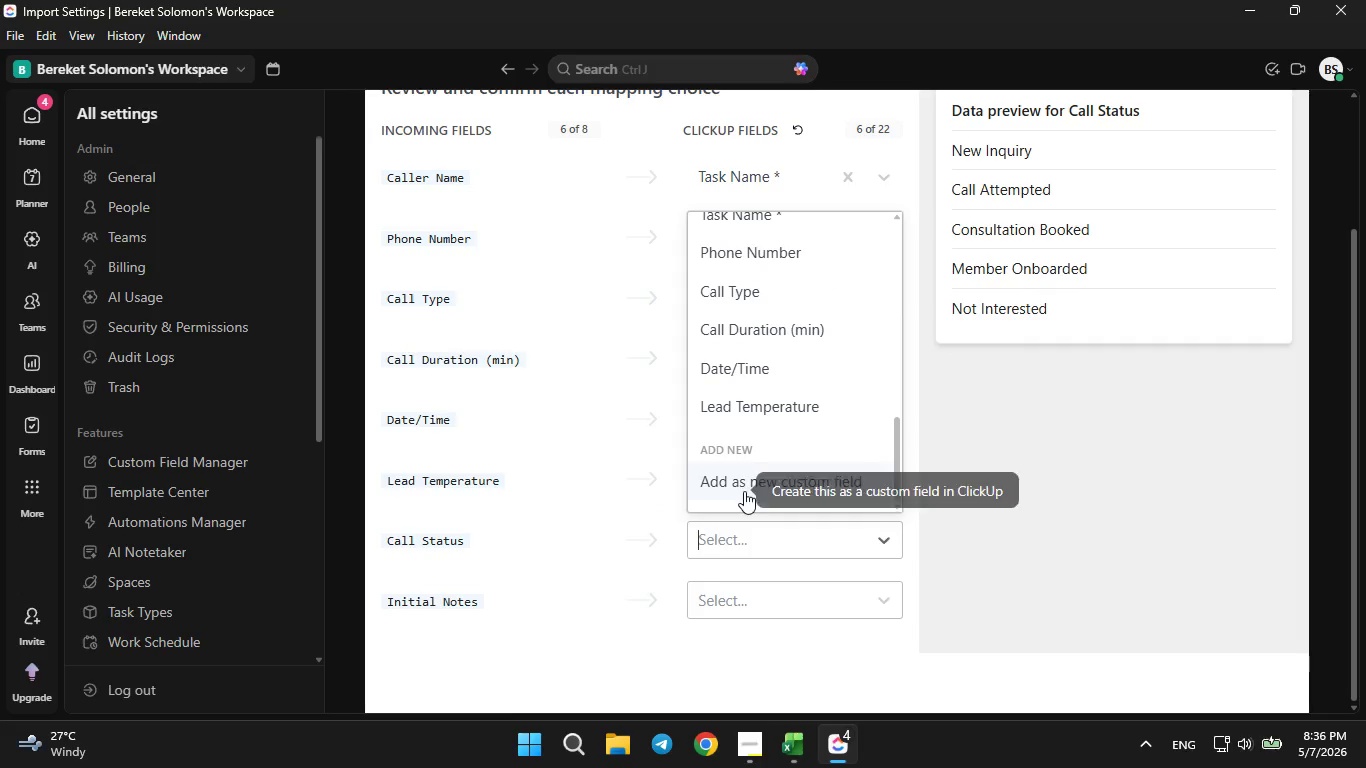 
left_click([744, 491])
 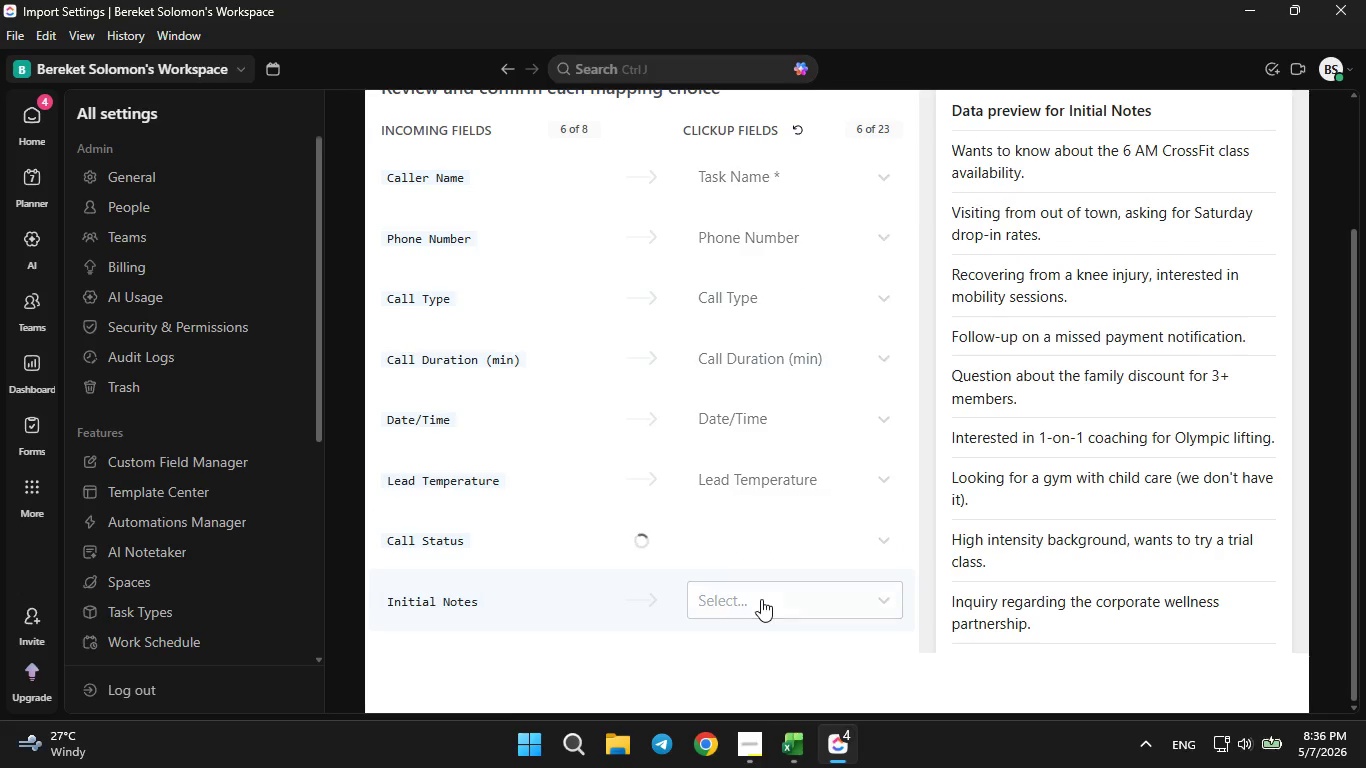 
left_click([761, 599])
 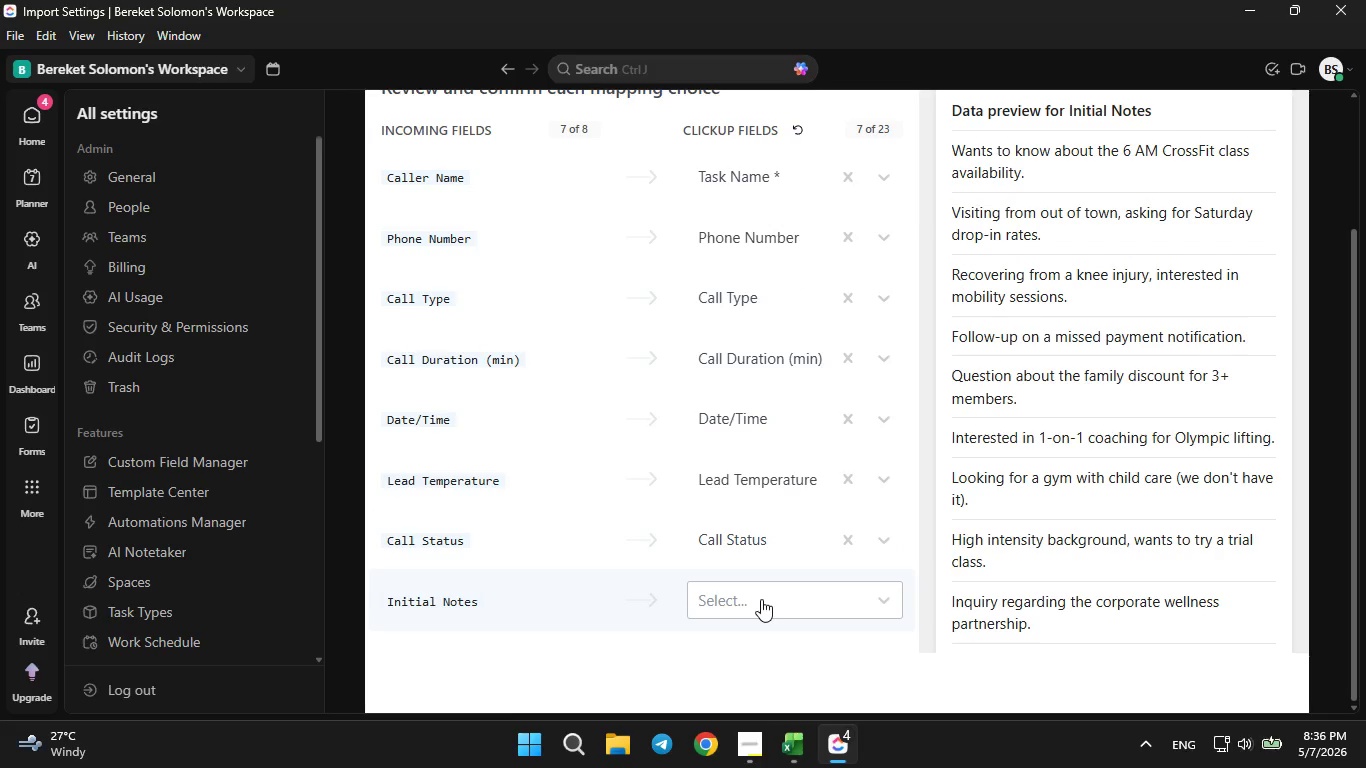 
double_click([761, 599])
 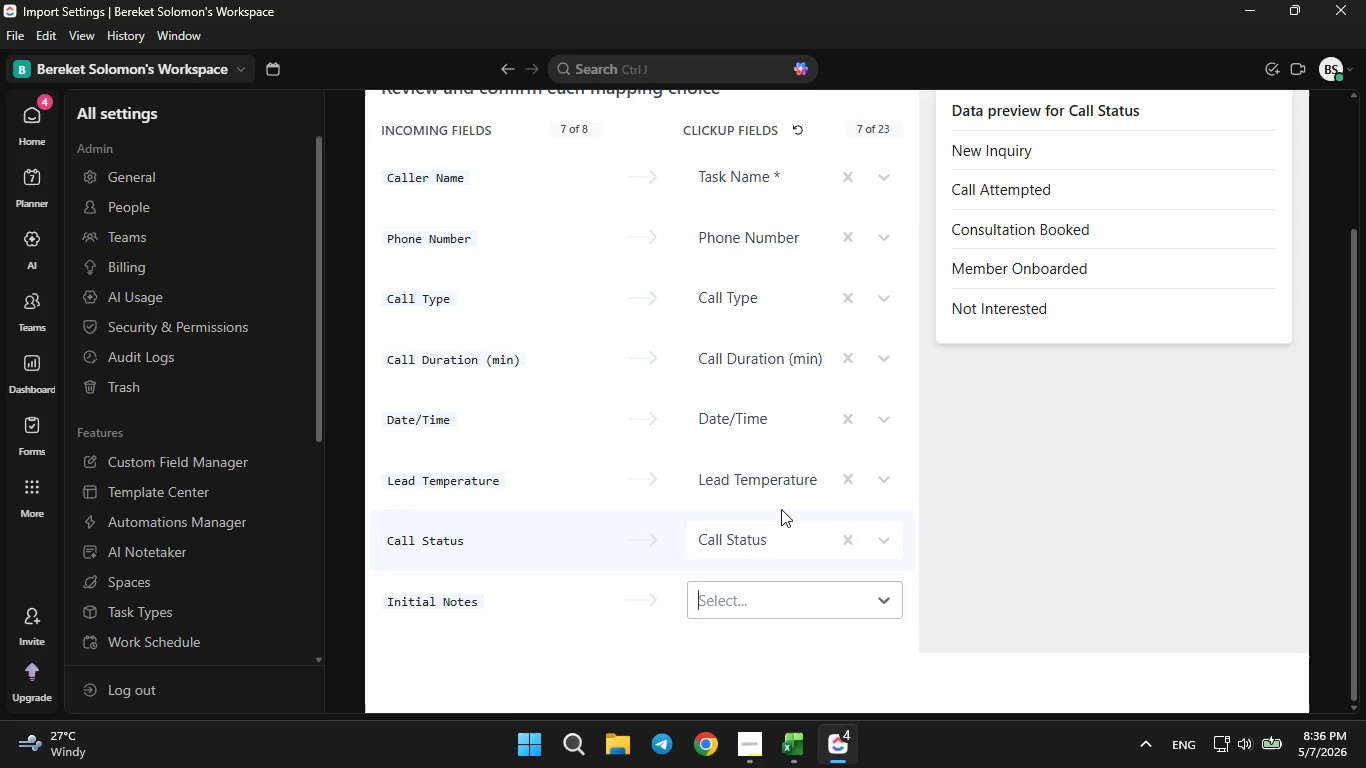 
scroll: coordinate [781, 509], scroll_direction: down, amount: 6.0
 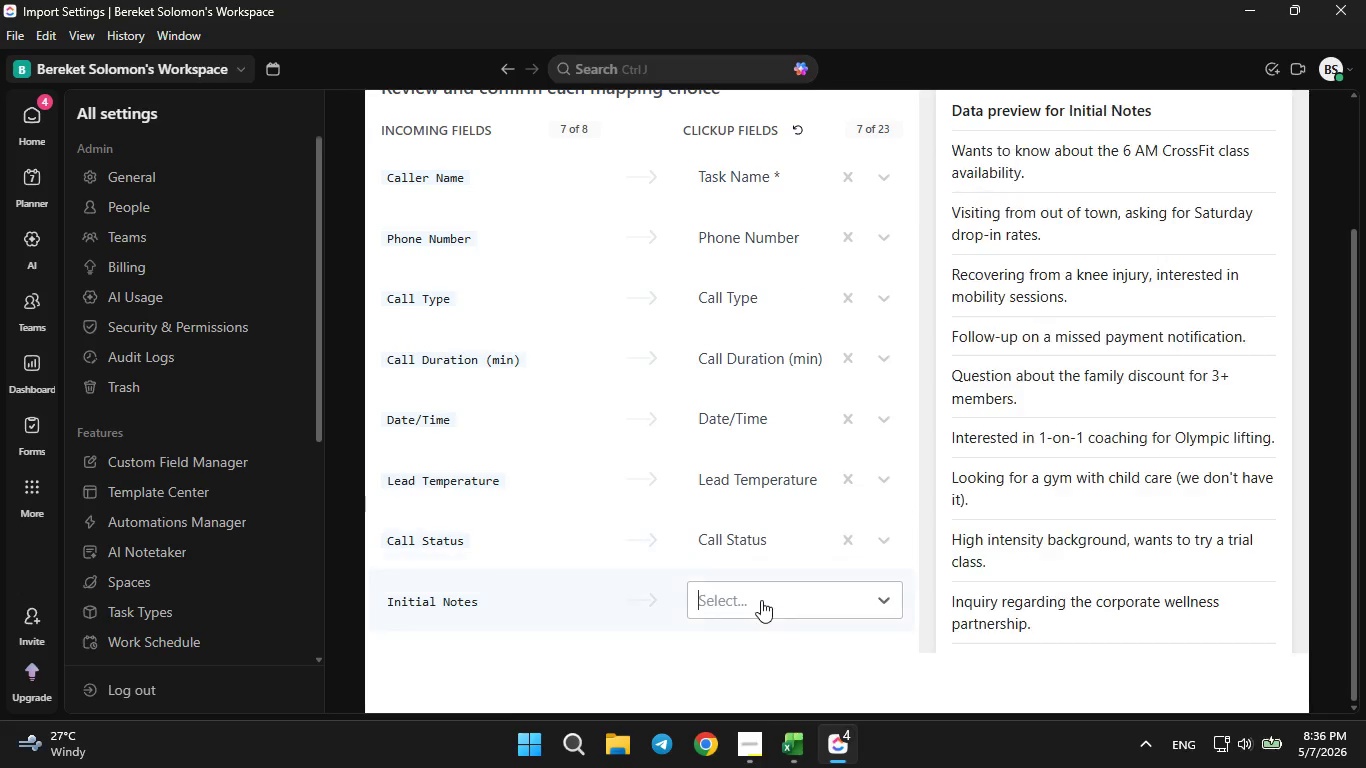 
left_click([761, 600])
 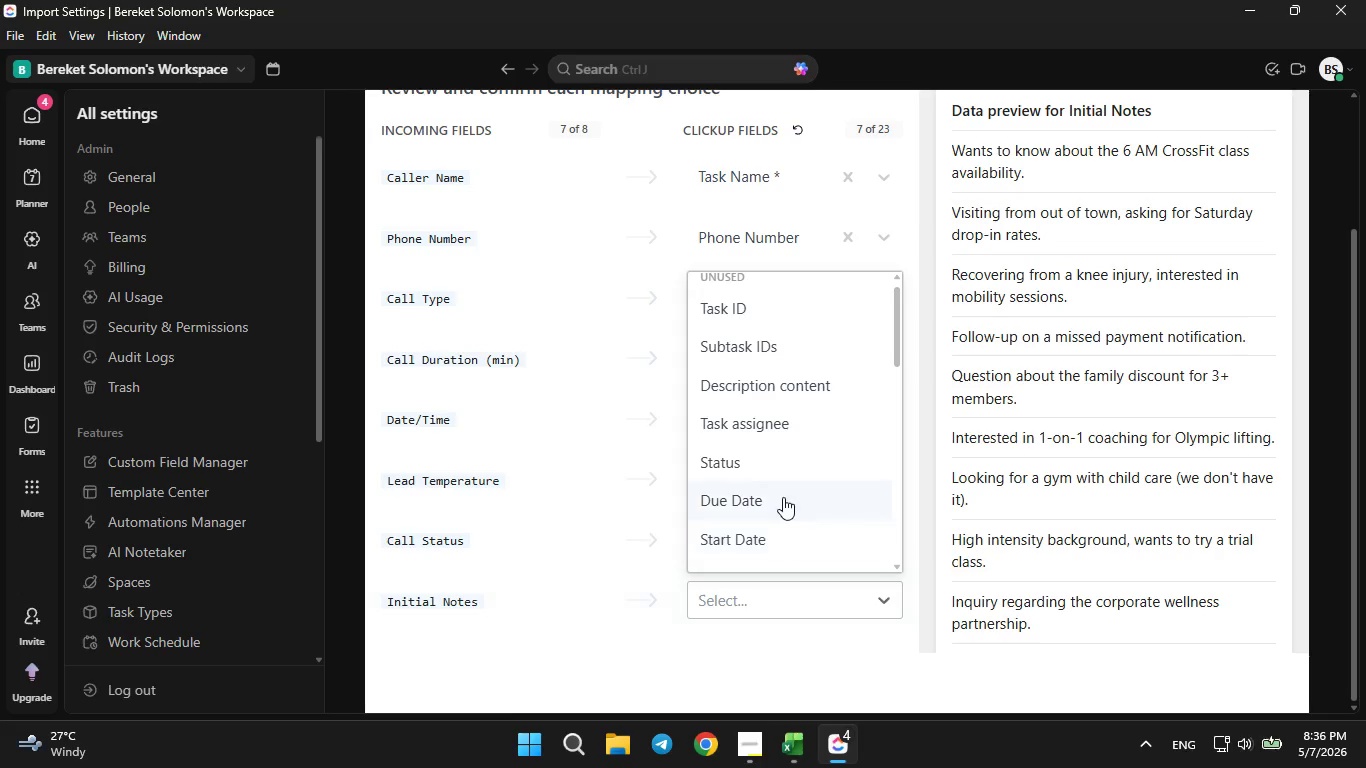 
scroll: coordinate [775, 523], scroll_direction: down, amount: 6.0
 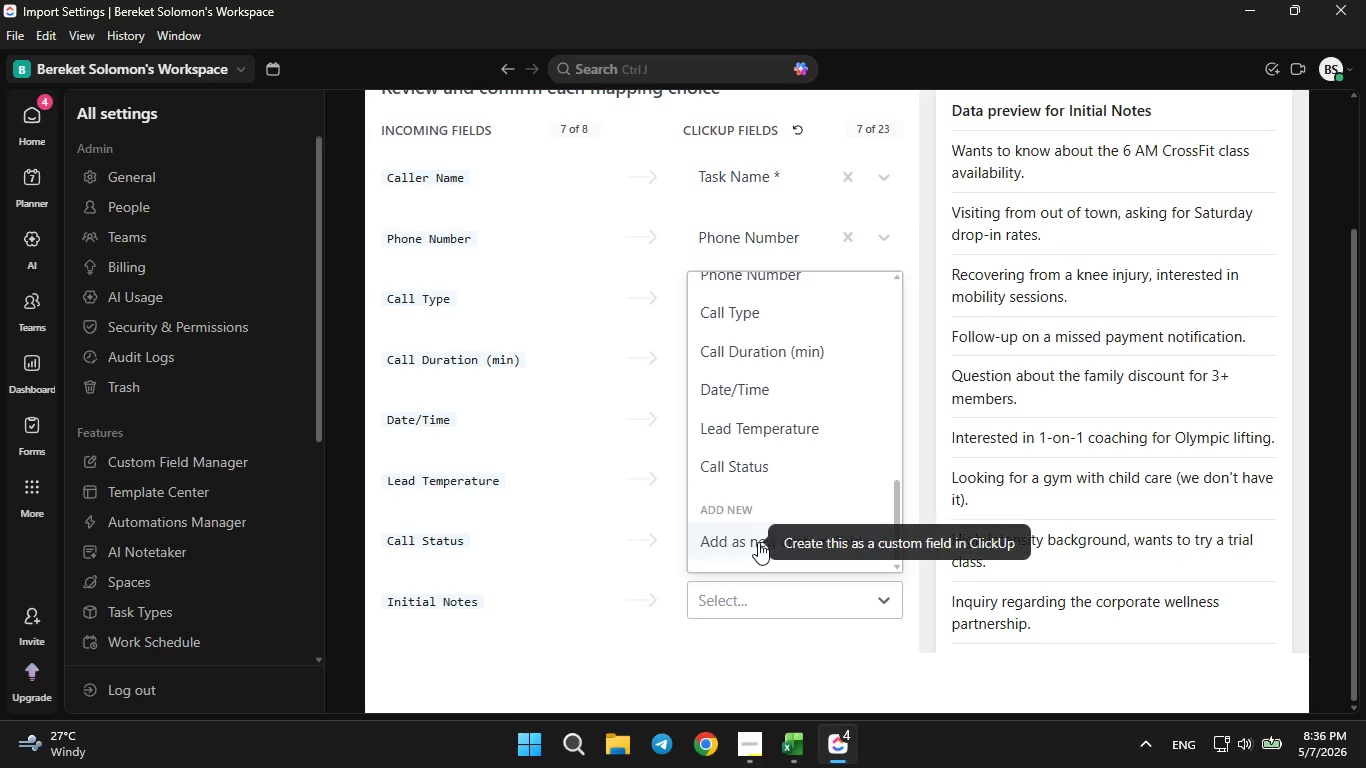 
left_click([758, 542])
 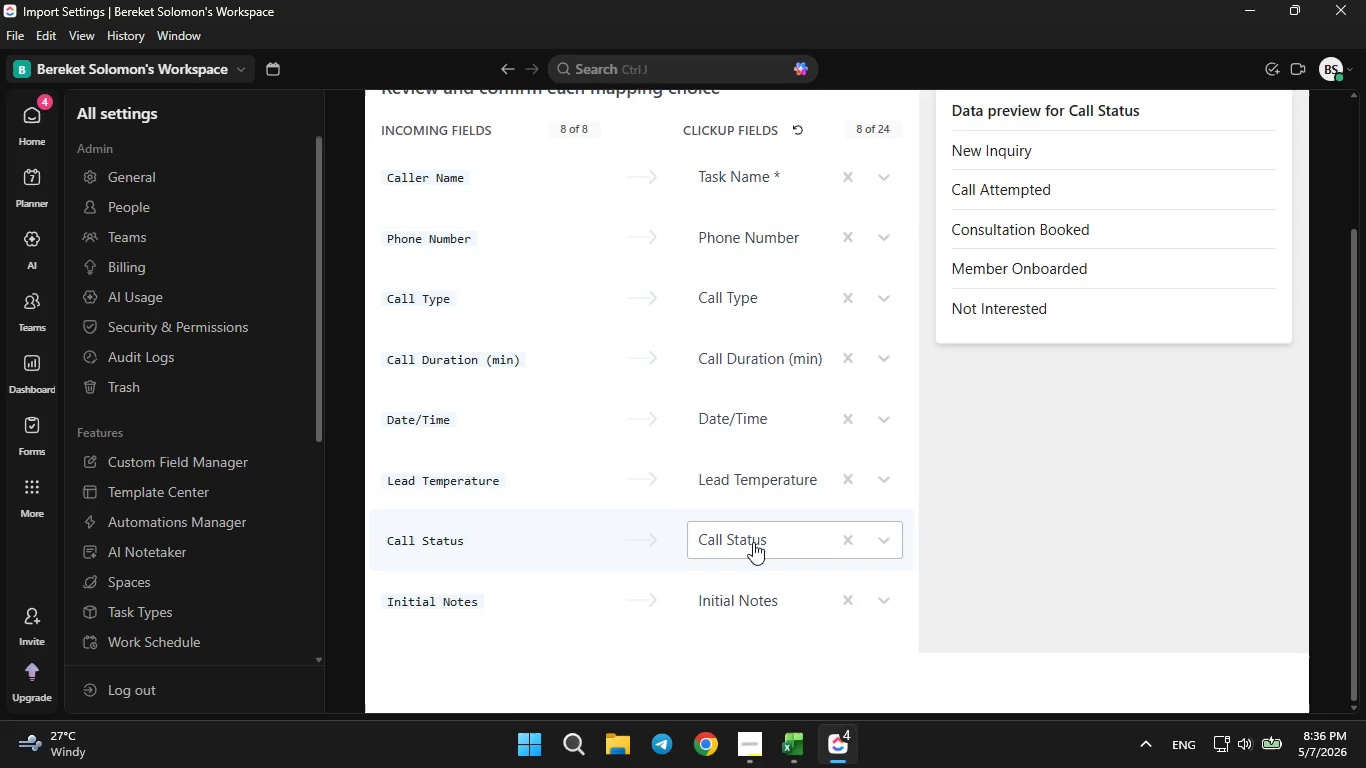 
mouse_move([770, 489])
 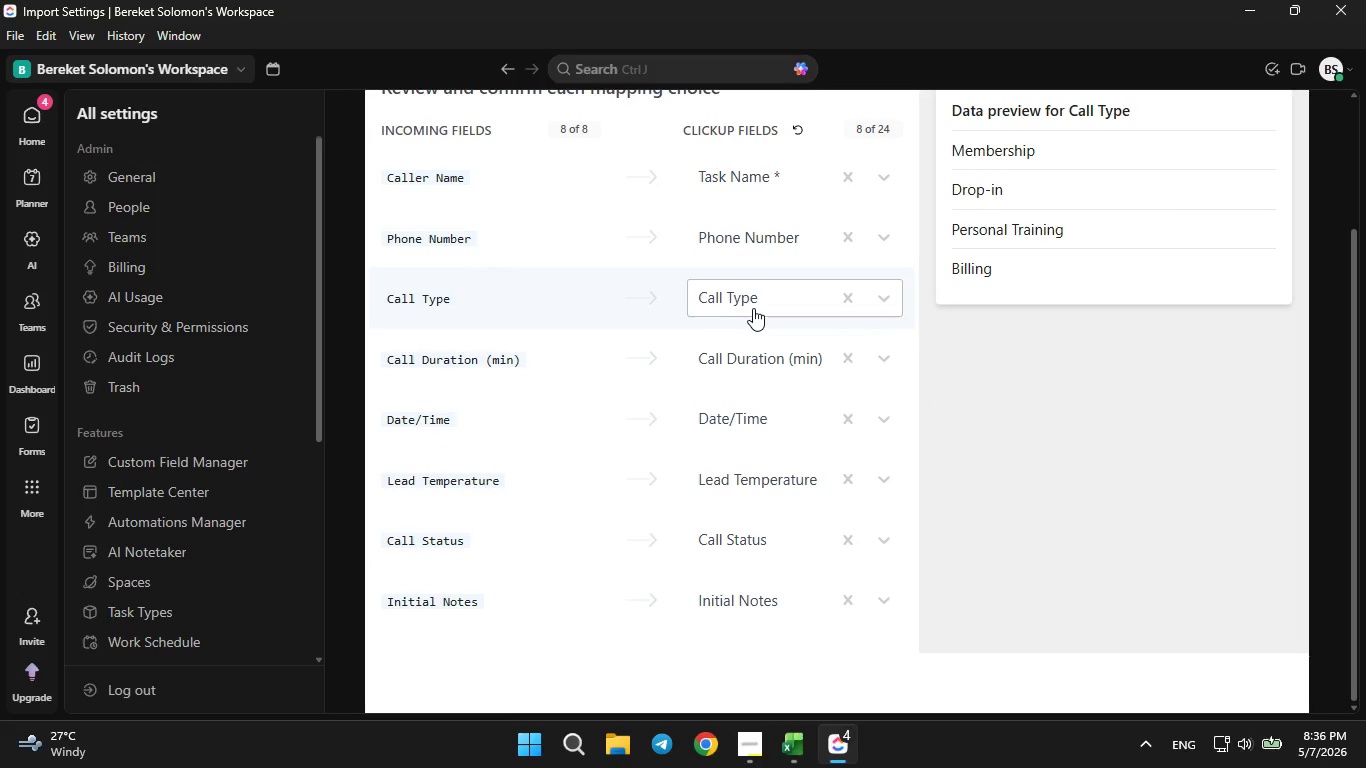 
wait(8.08)
 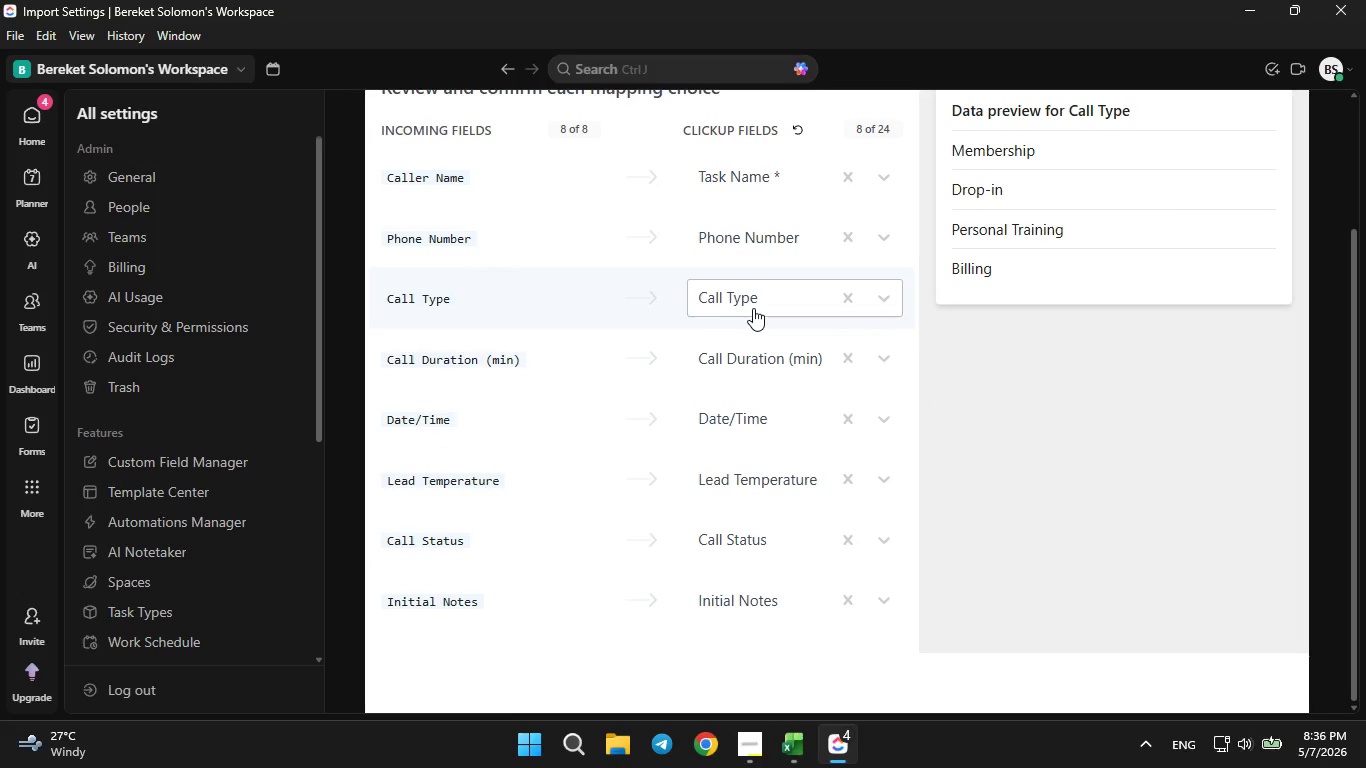 
scroll: coordinate [760, 291], scroll_direction: up, amount: 4.0
 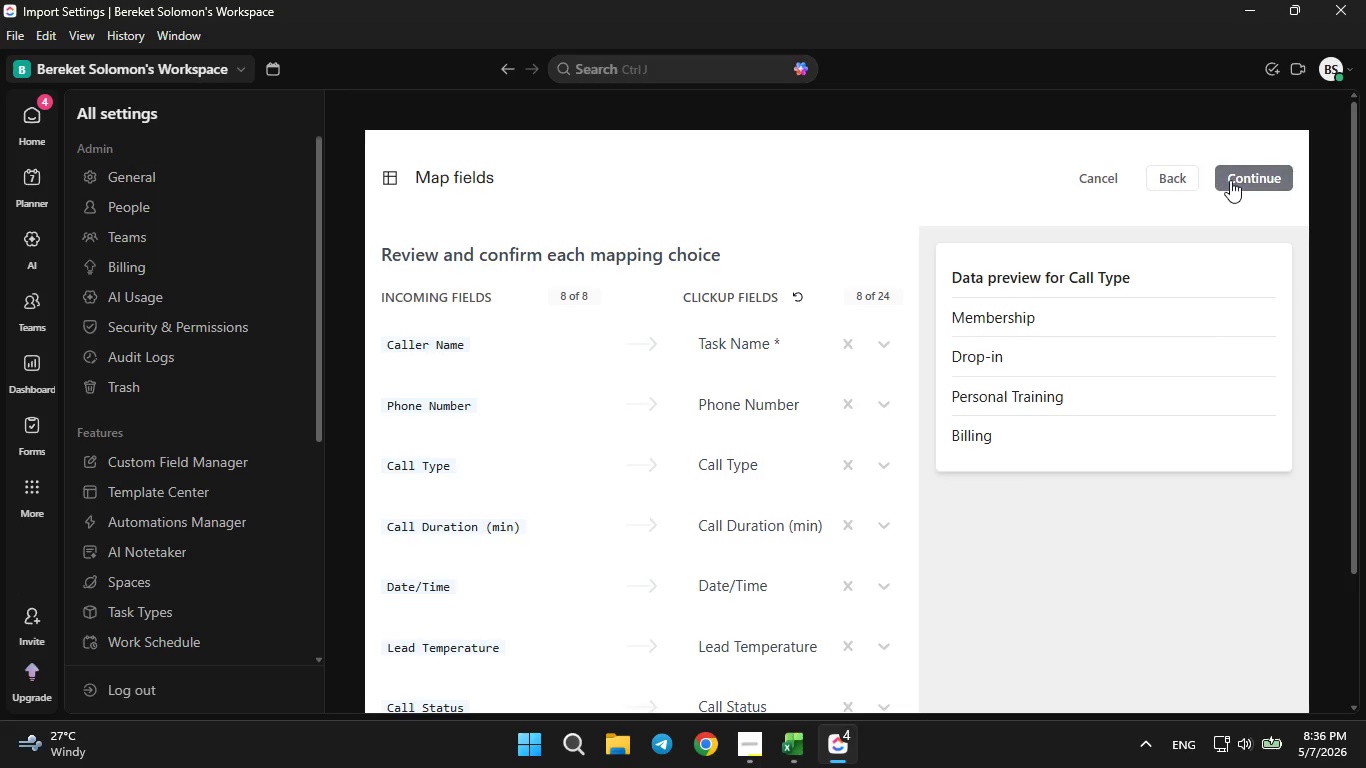 
left_click([1230, 180])
 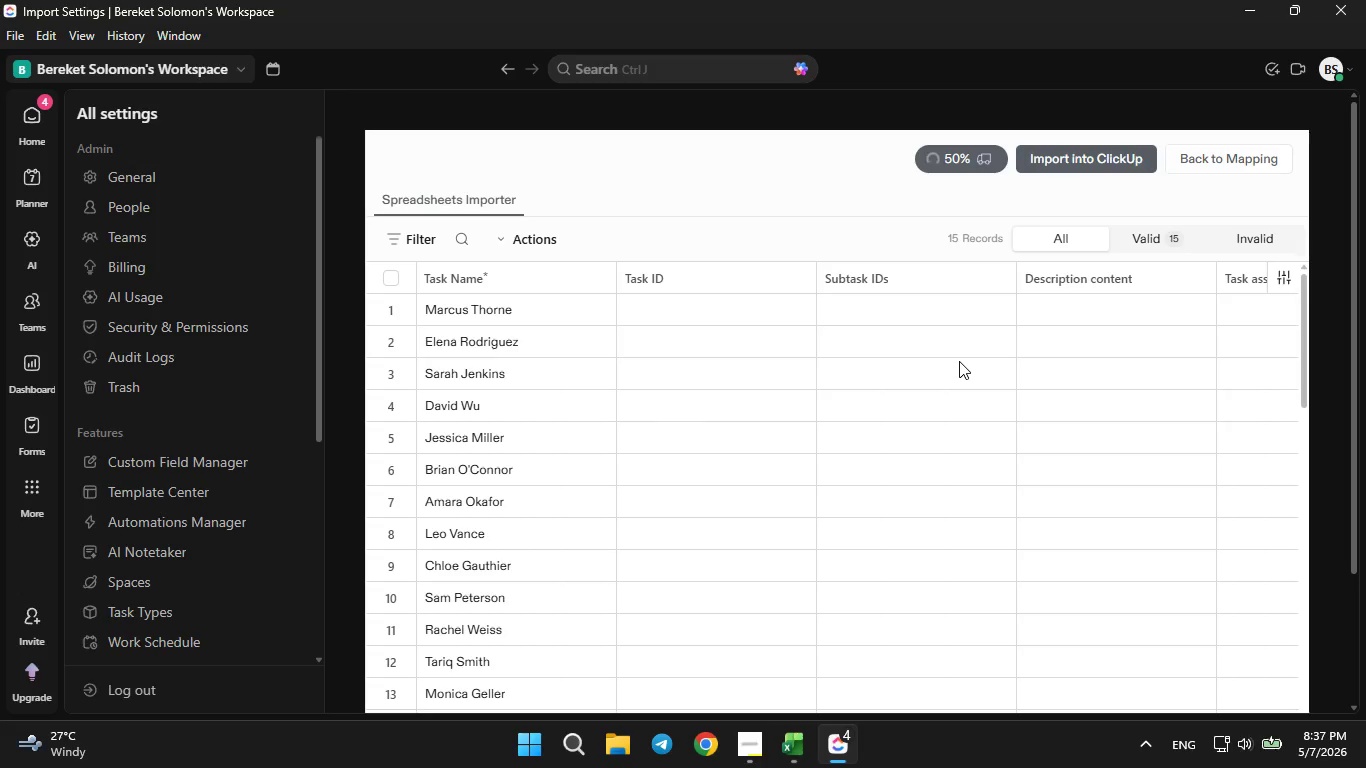 
wait(17.08)
 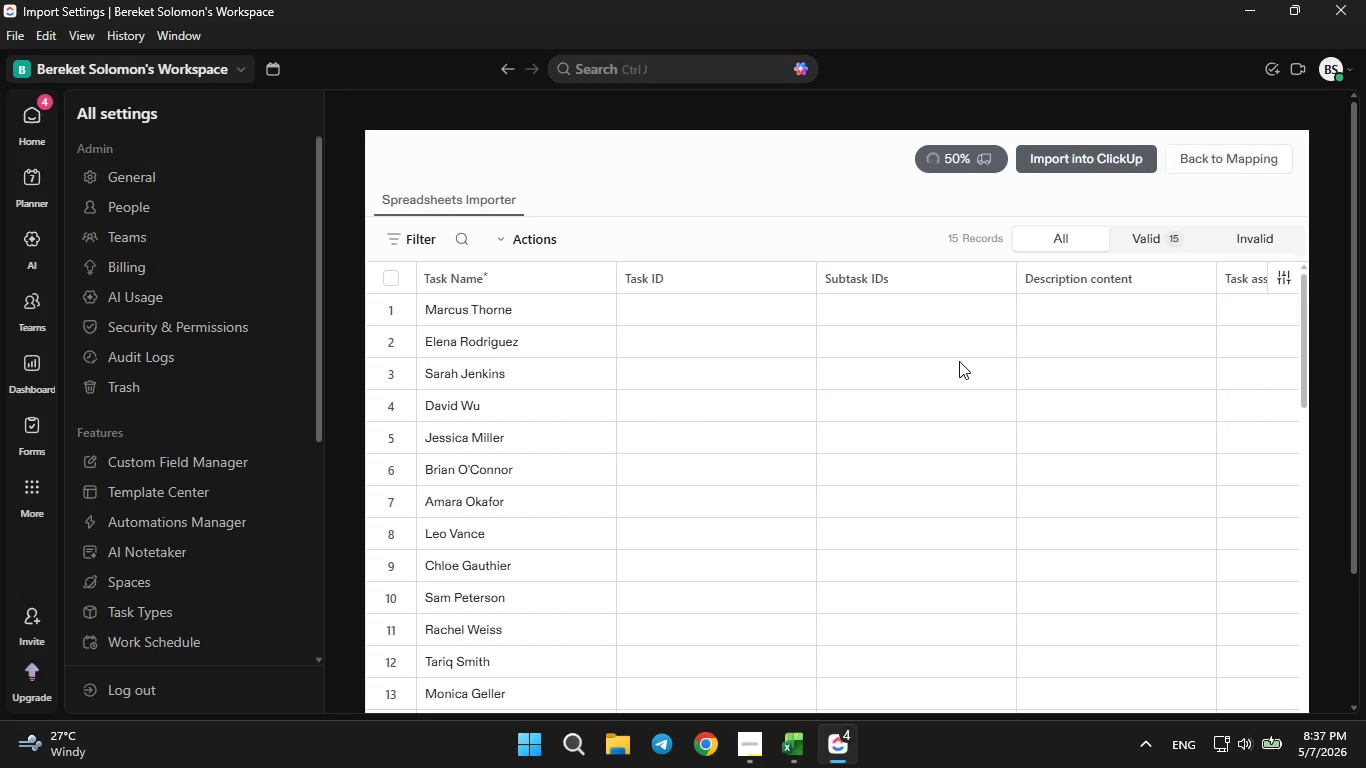 
left_click([537, 308])
 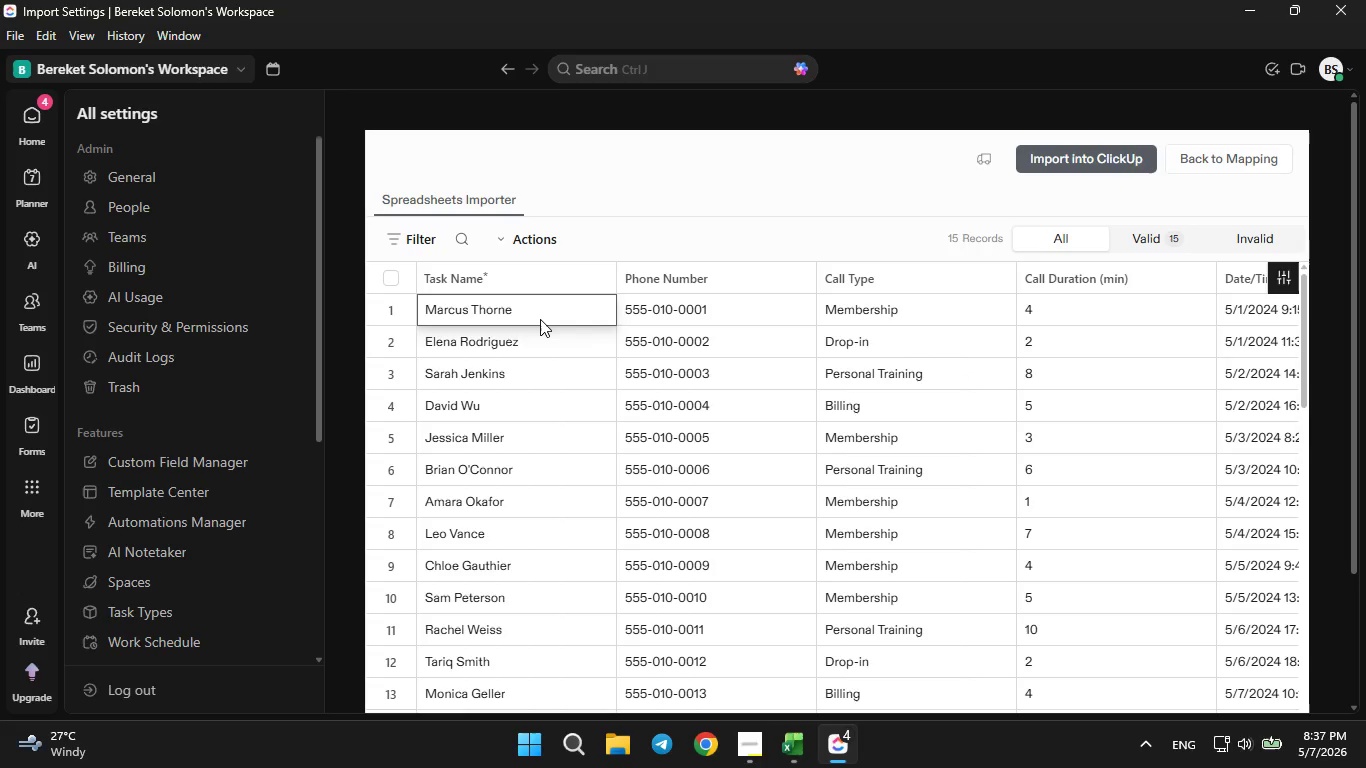 
key(ArrowRight)
 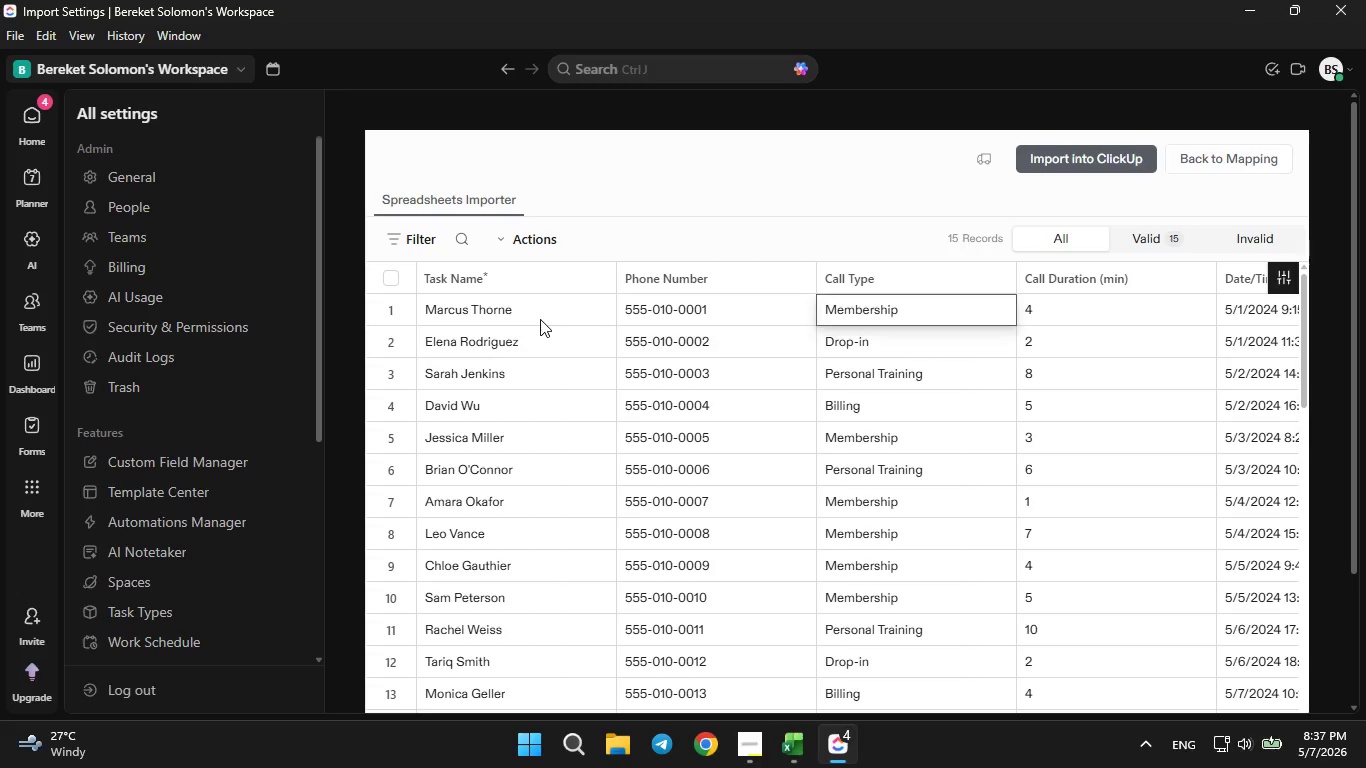 
key(ArrowRight)
 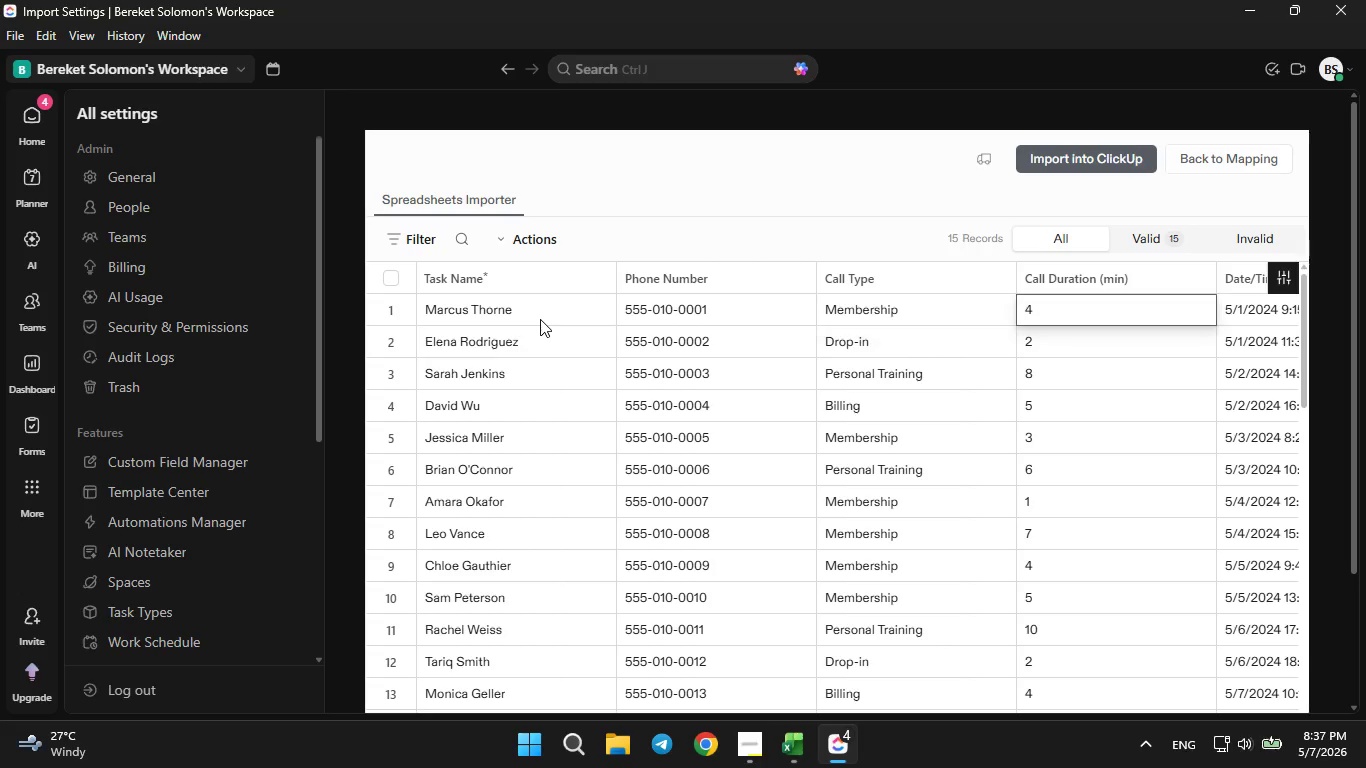 
key(ArrowRight)
 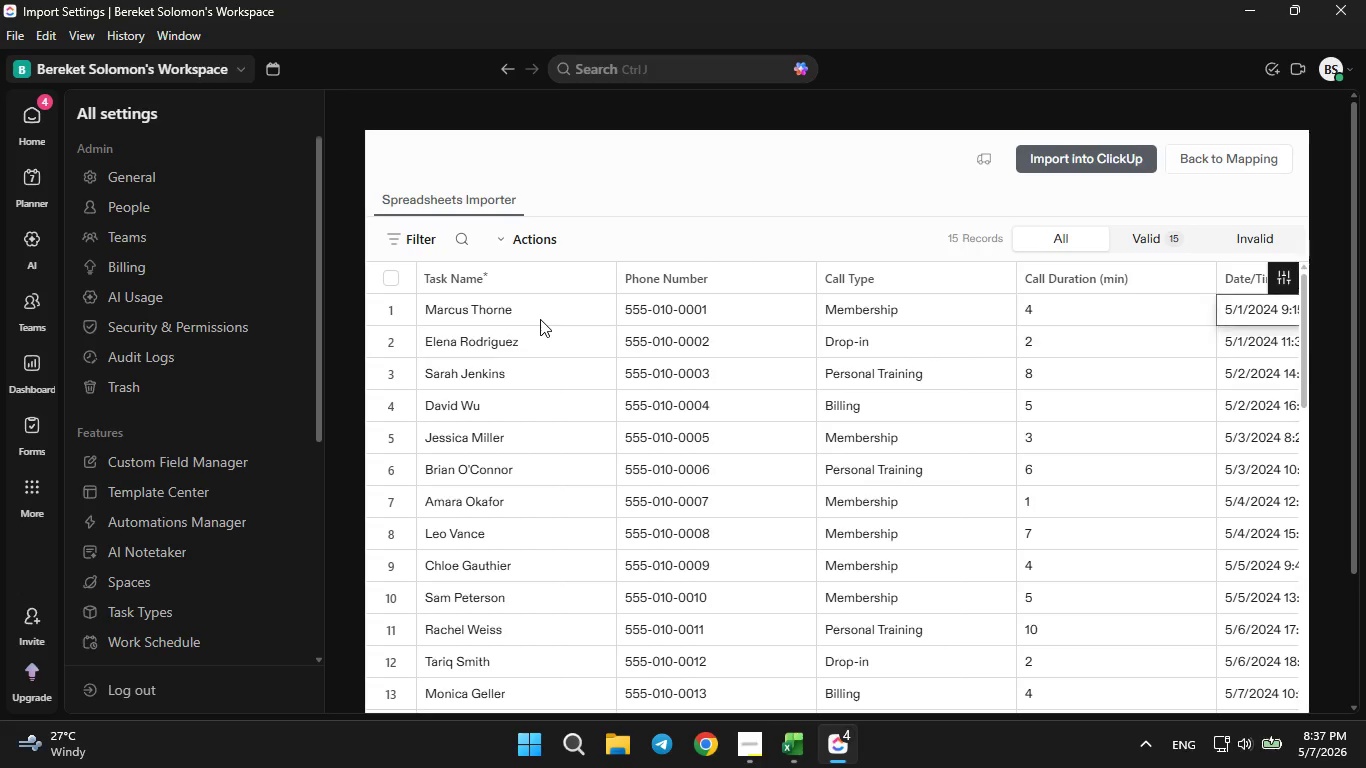 
key(ArrowRight)
 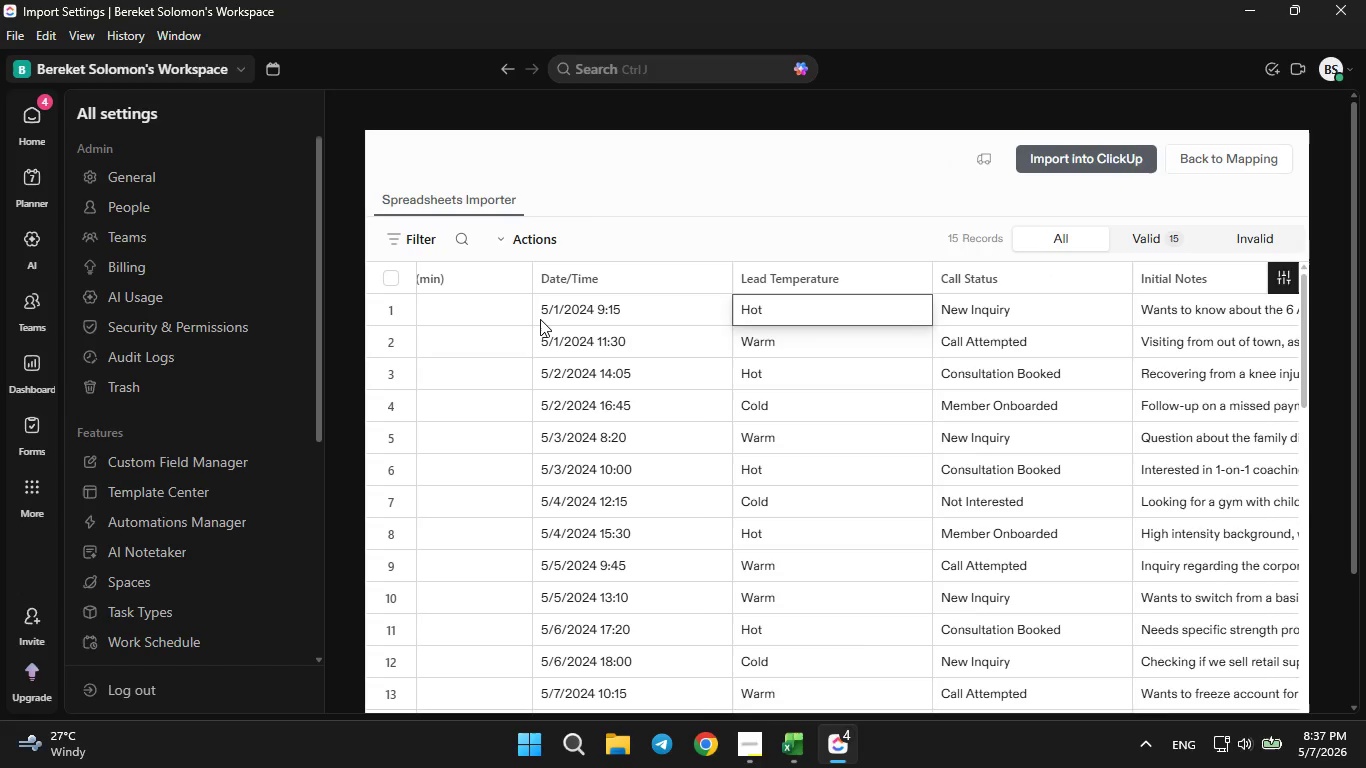 
key(ArrowRight)
 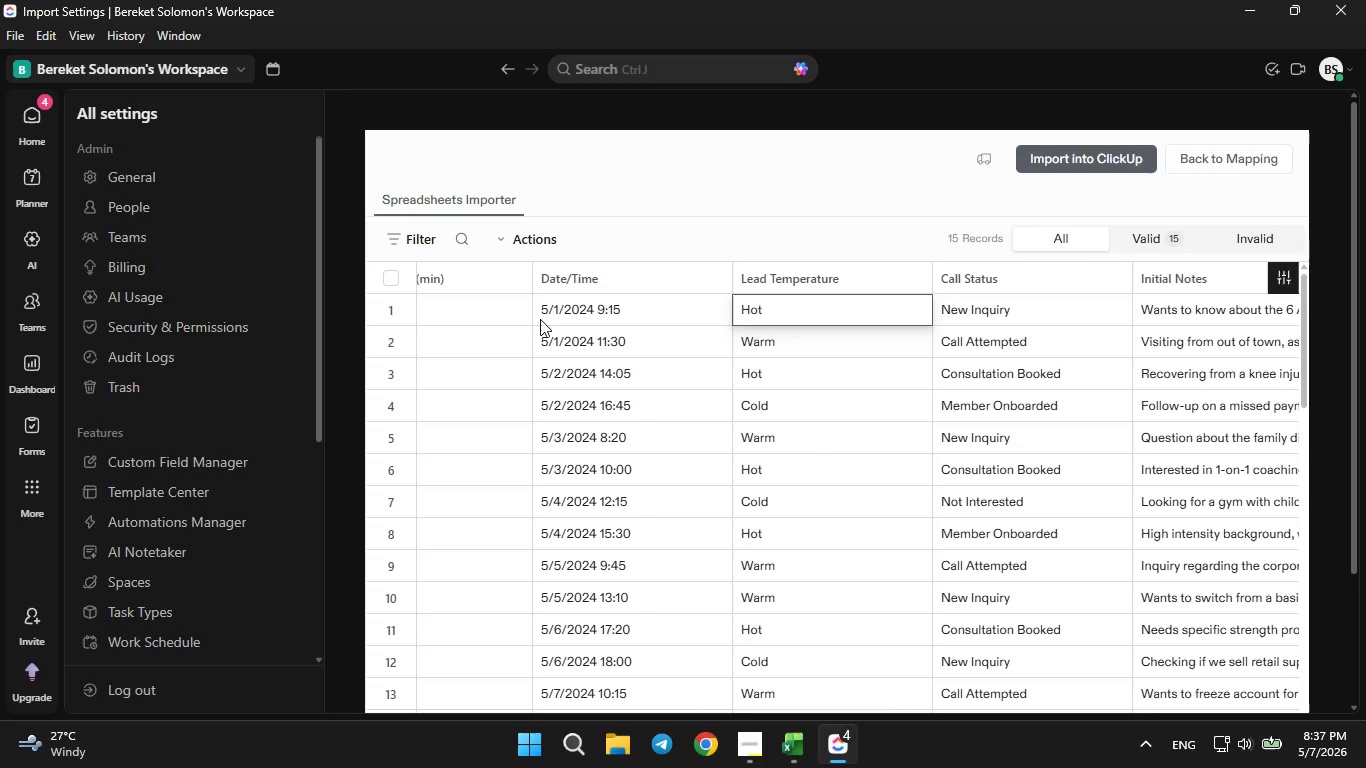 
key(ArrowRight)
 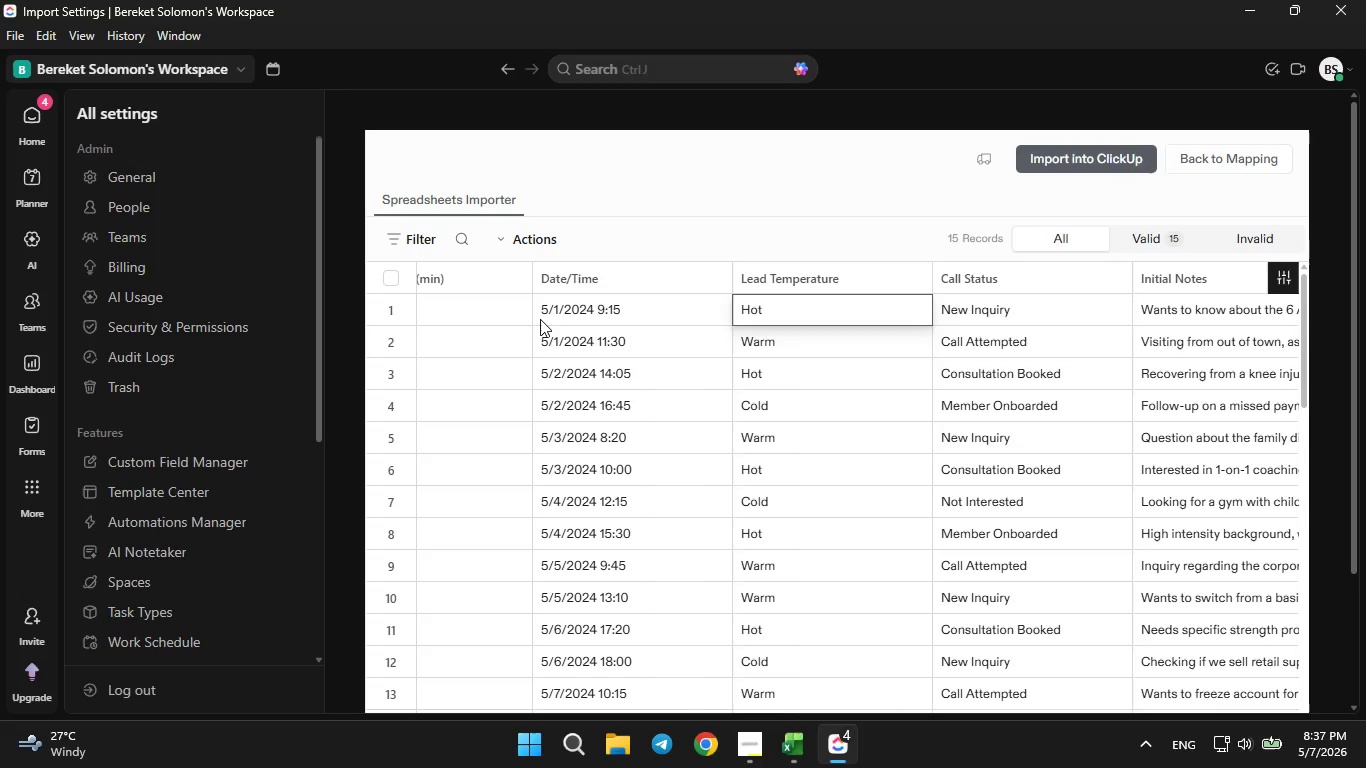 
key(ArrowRight)
 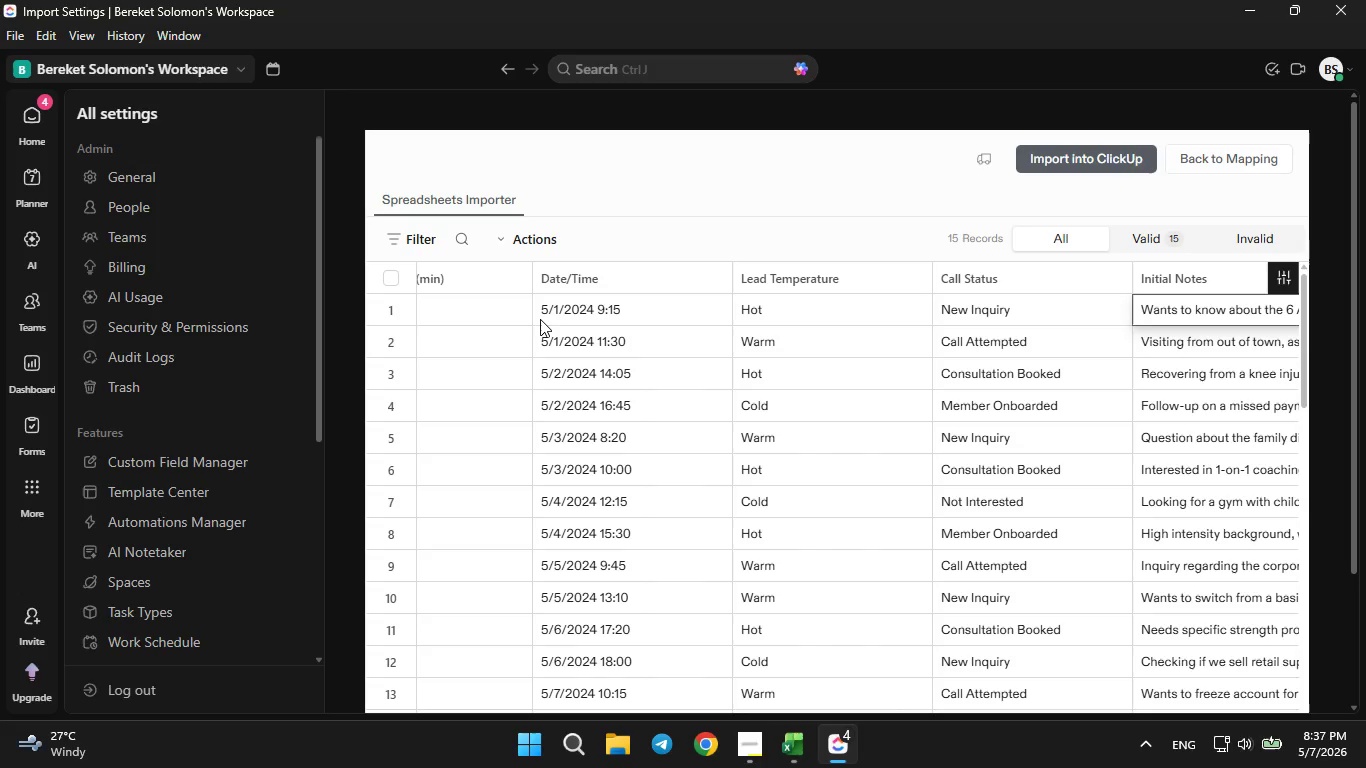 
key(ArrowRight)
 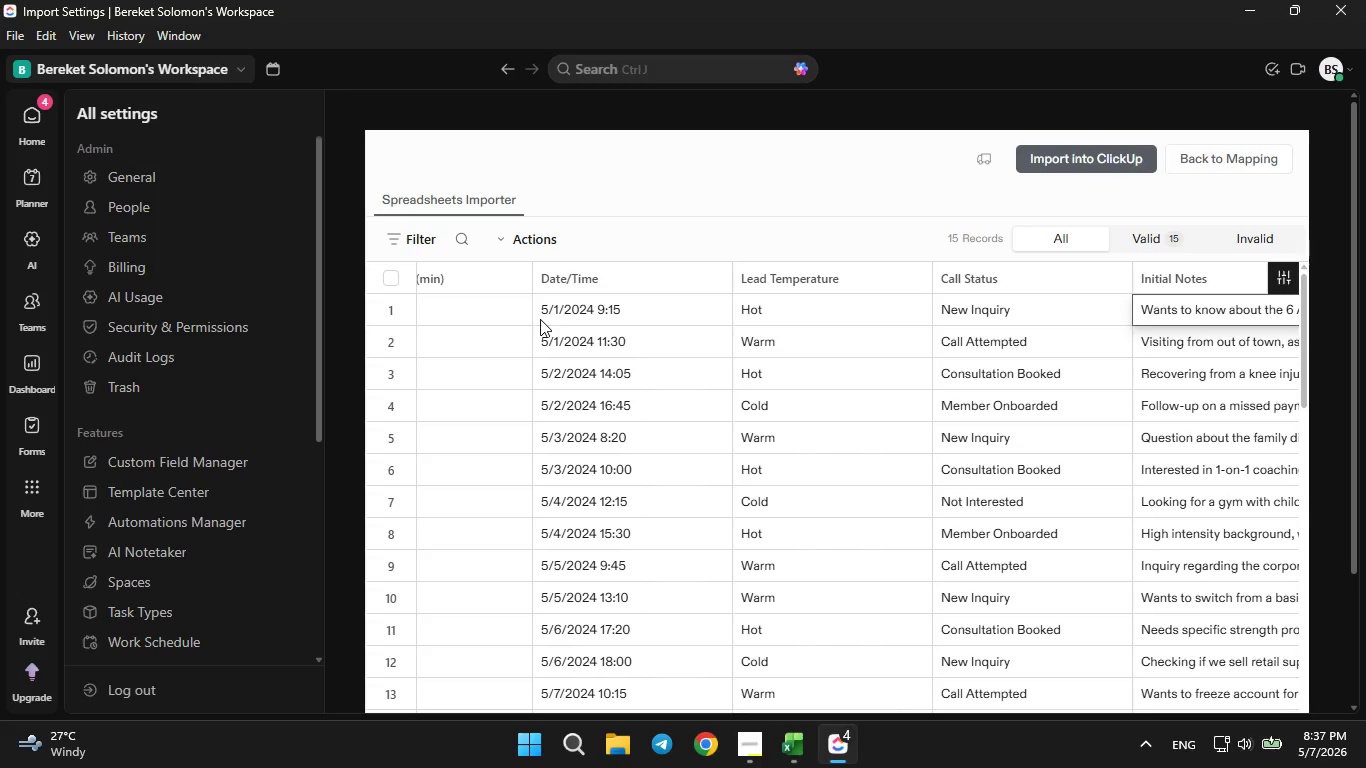 
key(ArrowRight)
 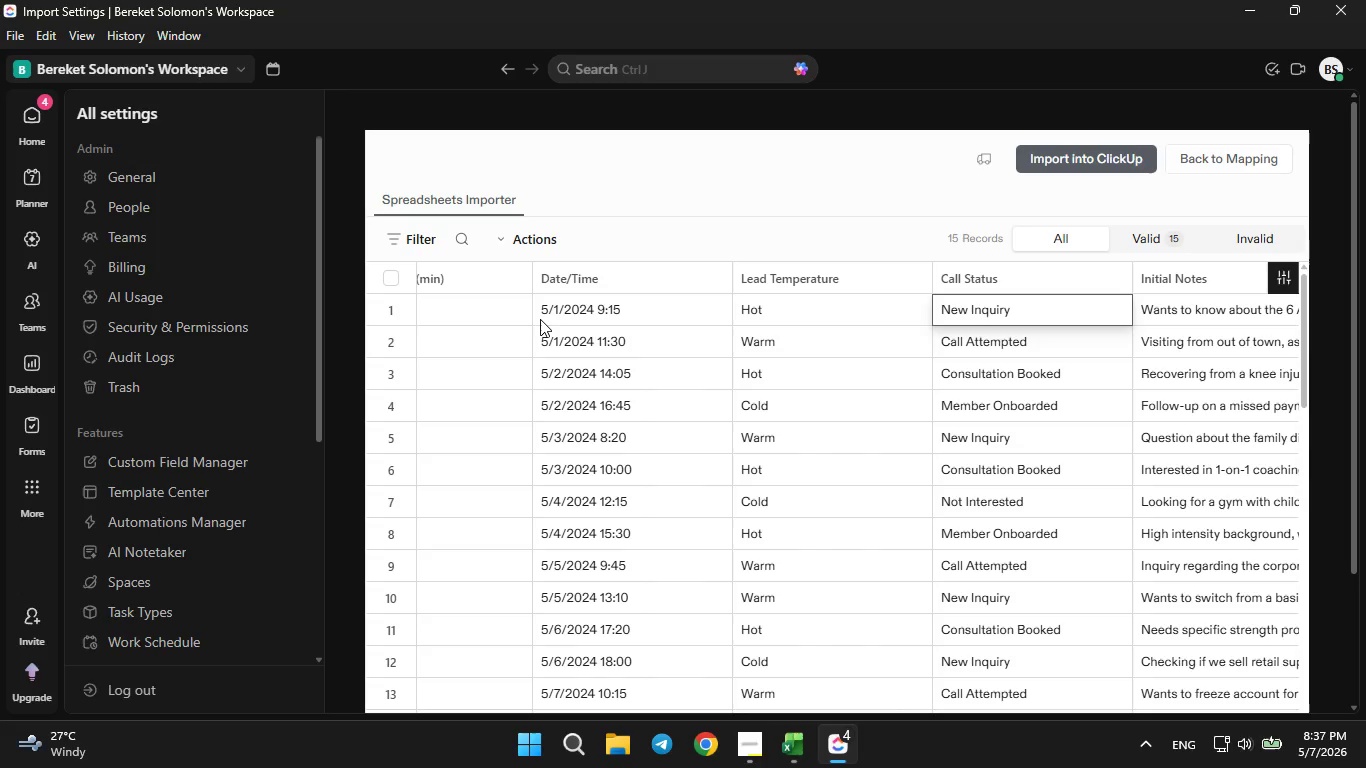 
key(ArrowLeft)
 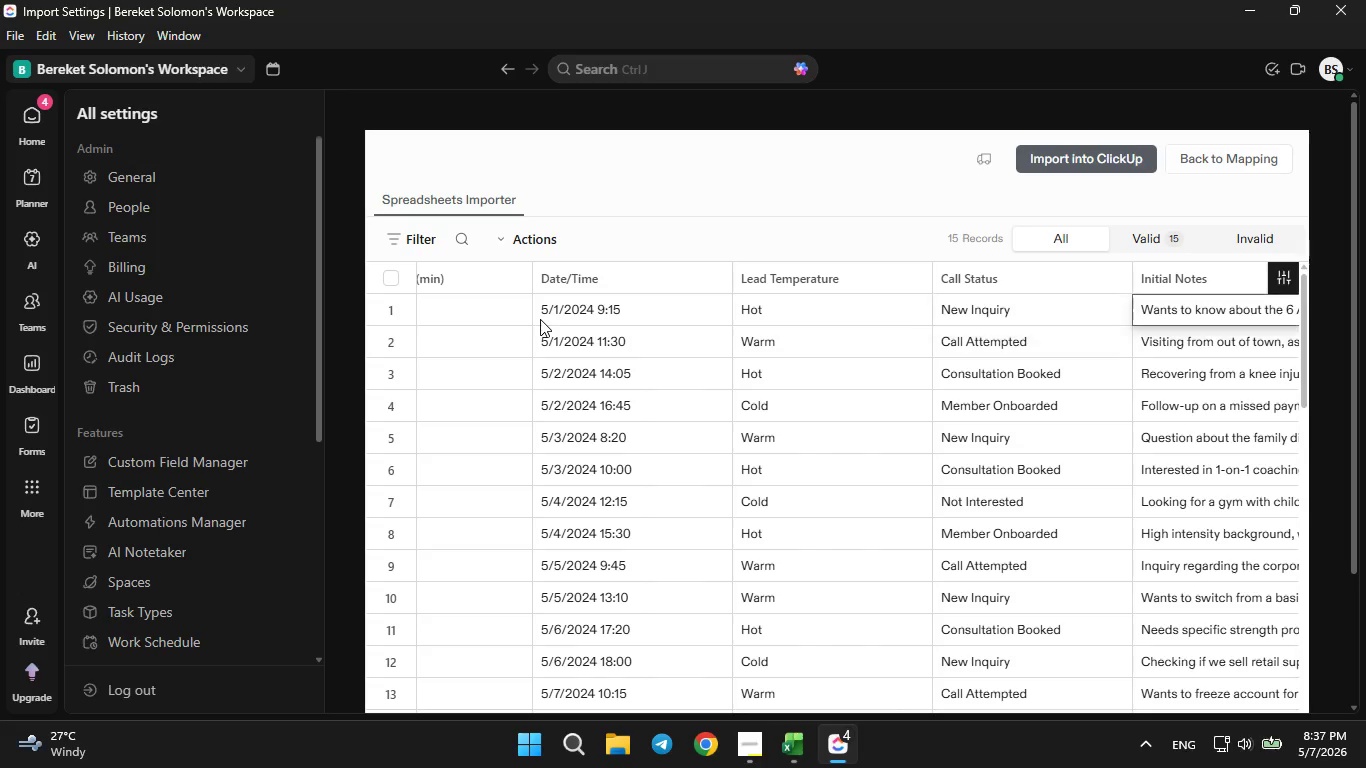 
key(ArrowRight)
 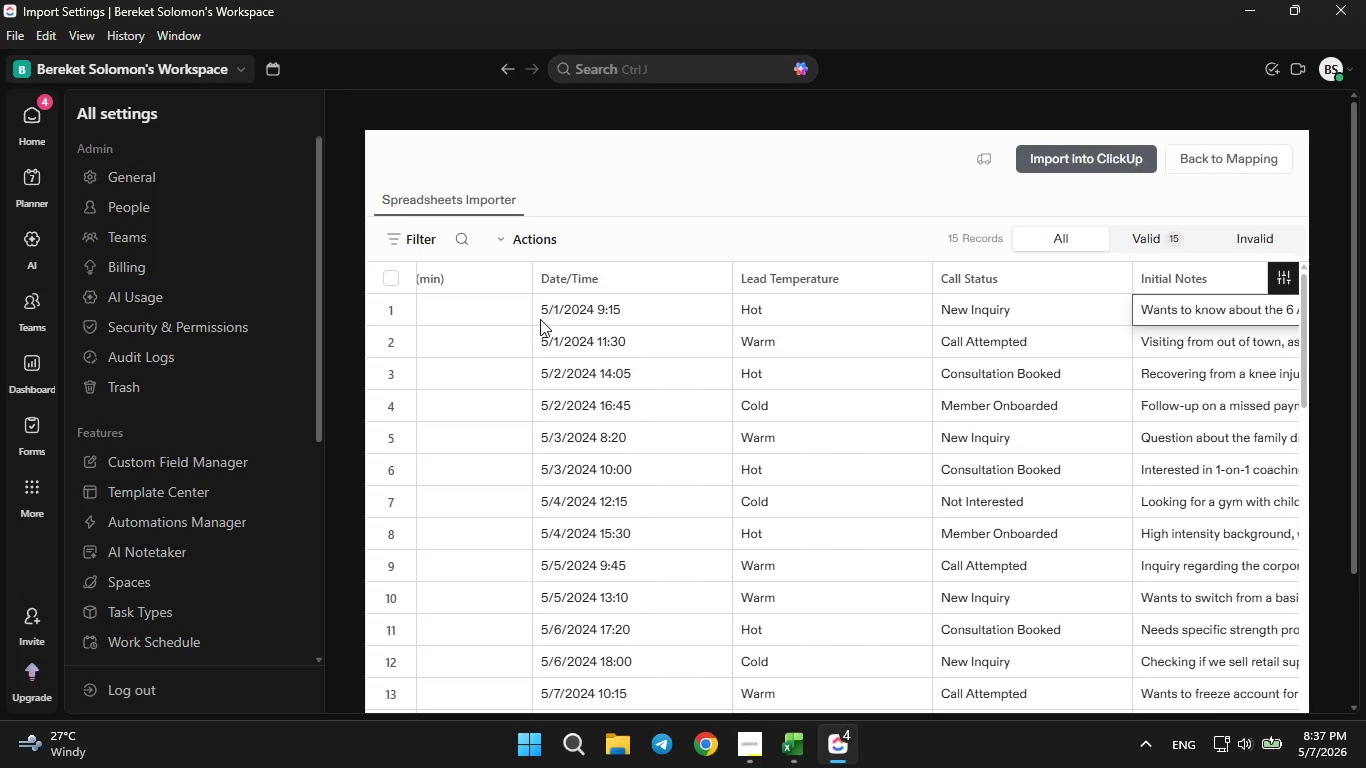 
key(ArrowRight)
 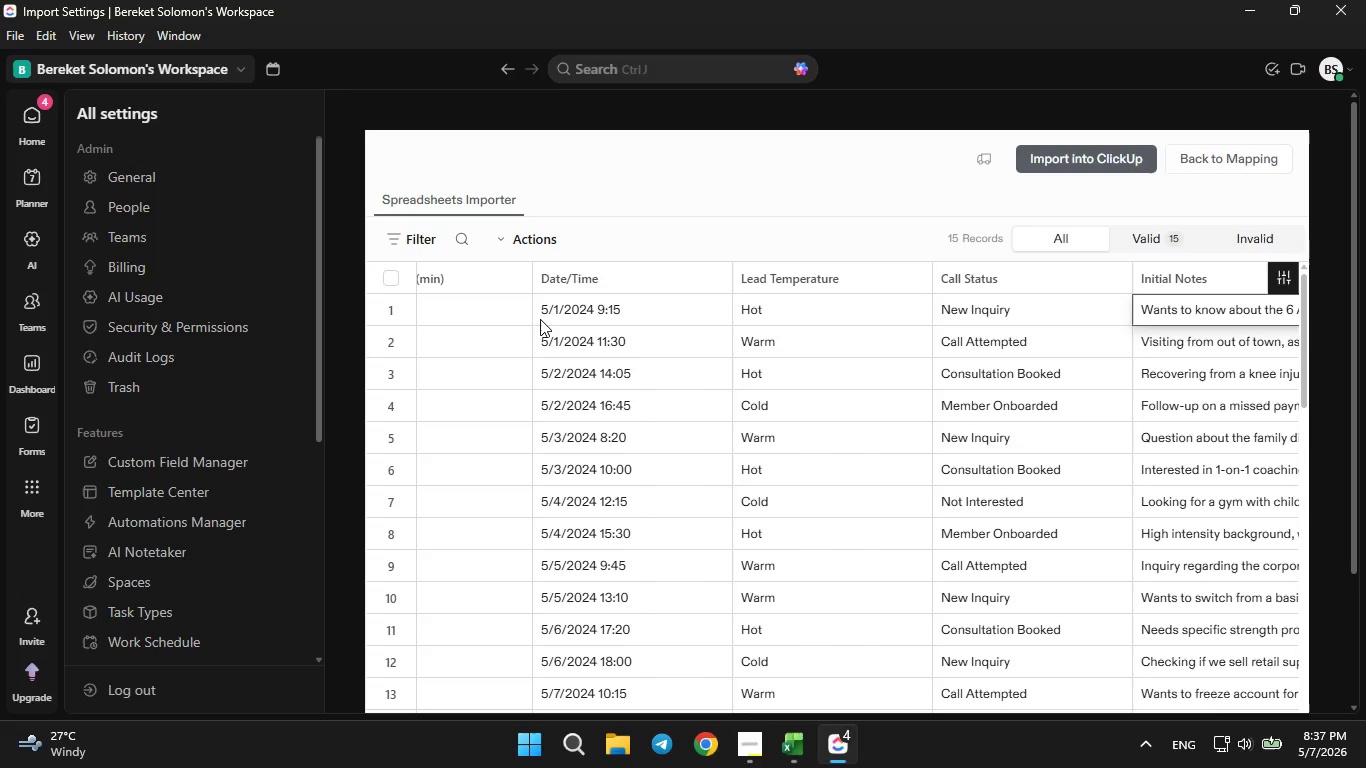 
key(ArrowRight)
 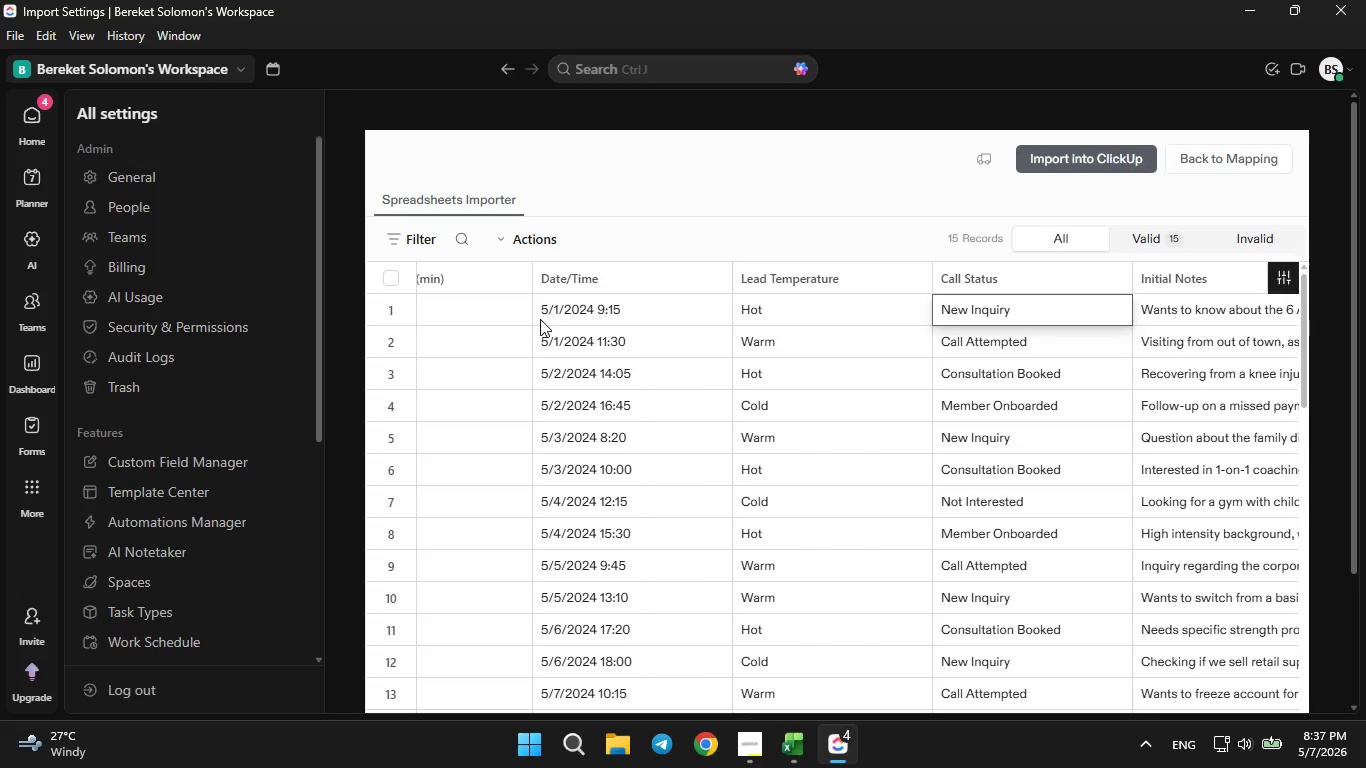 
key(ArrowLeft)
 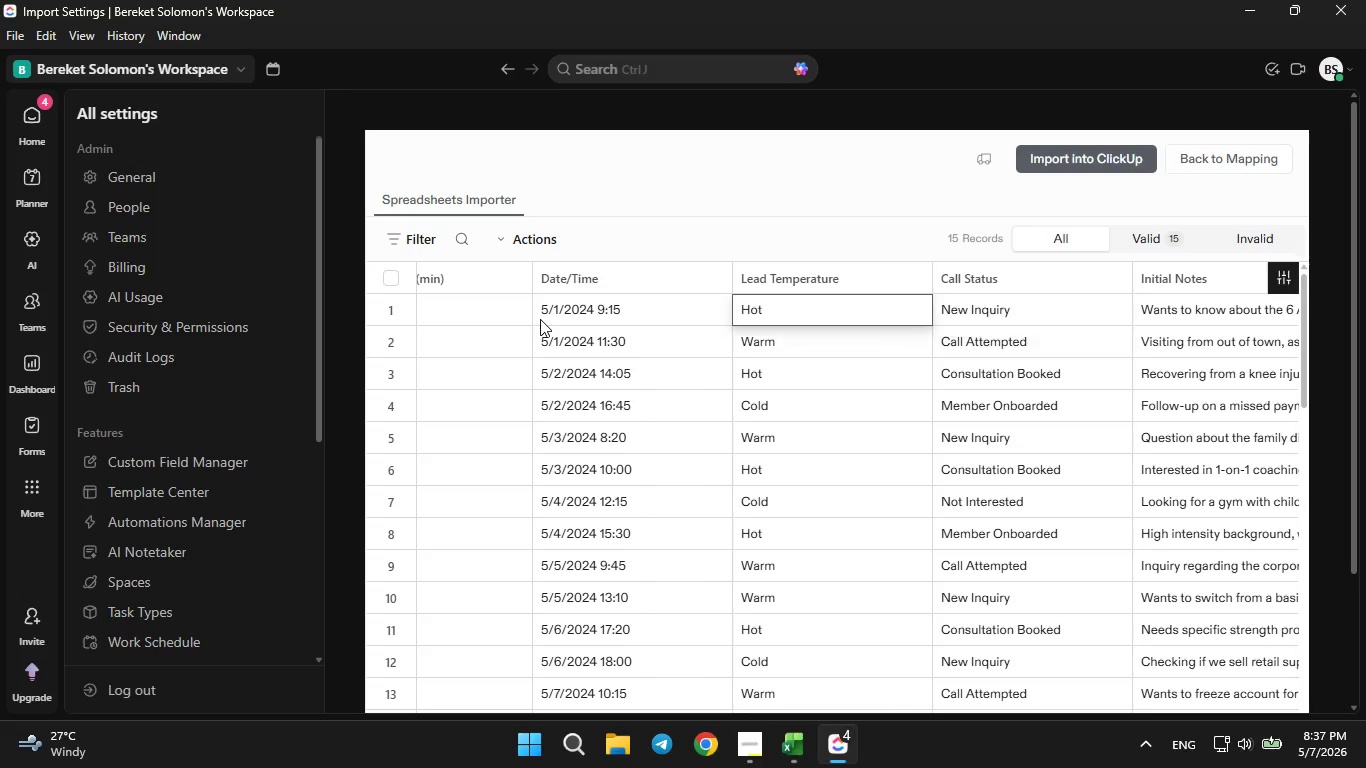 
key(ArrowLeft)
 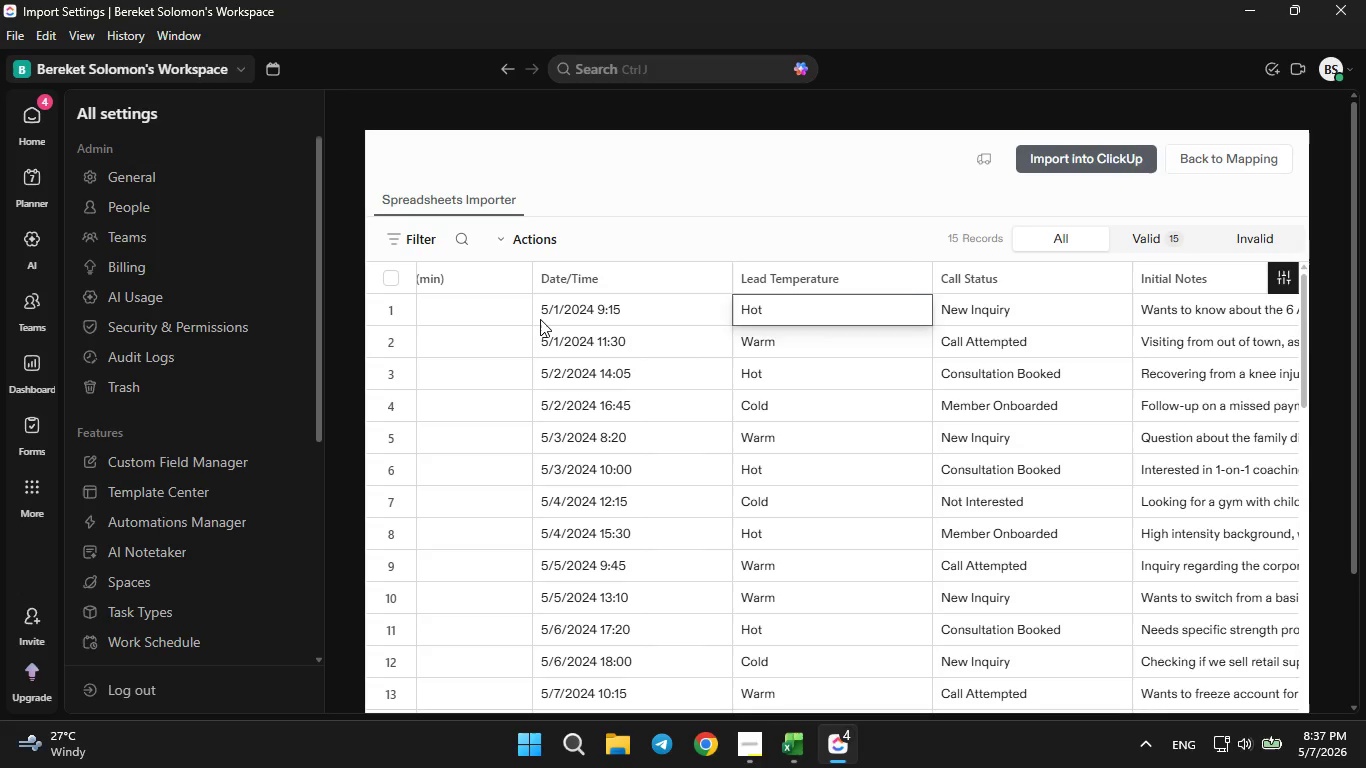 
key(ArrowLeft)
 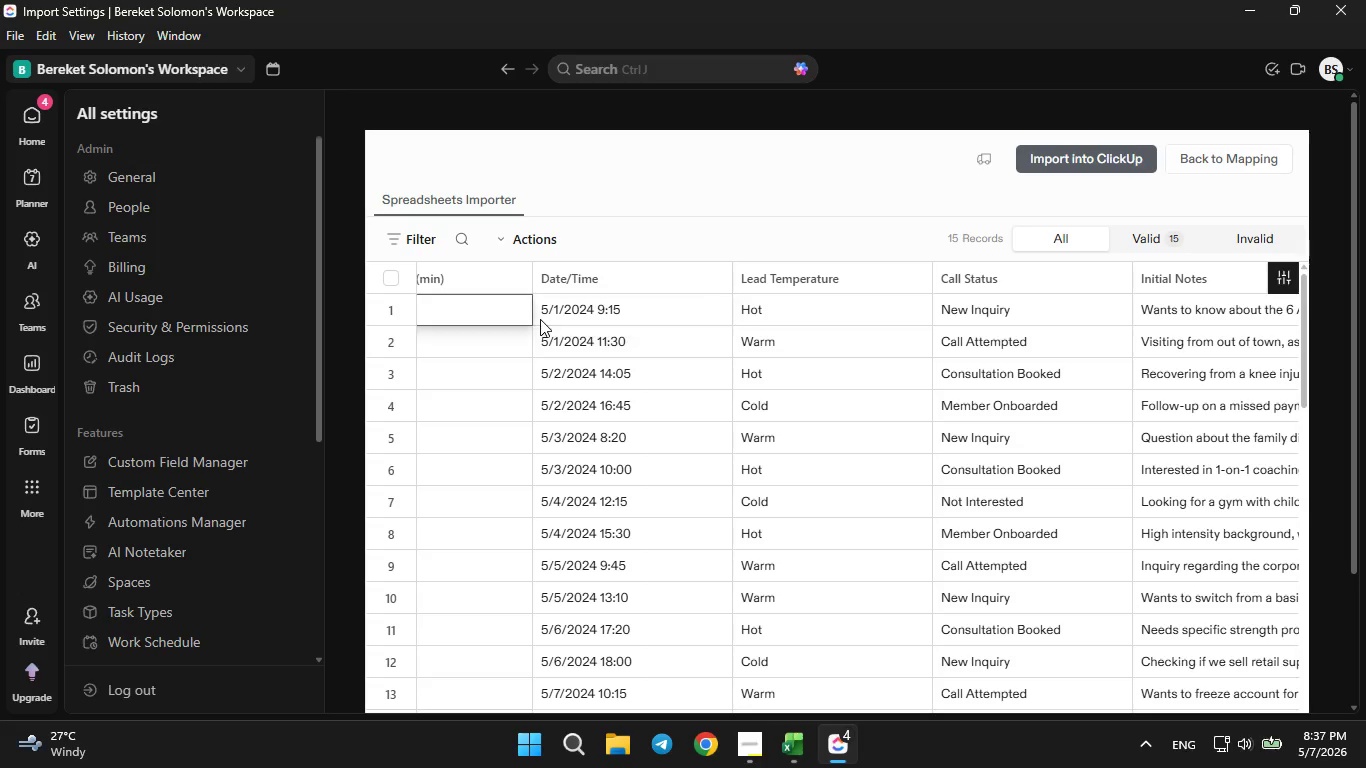 
key(ArrowLeft)
 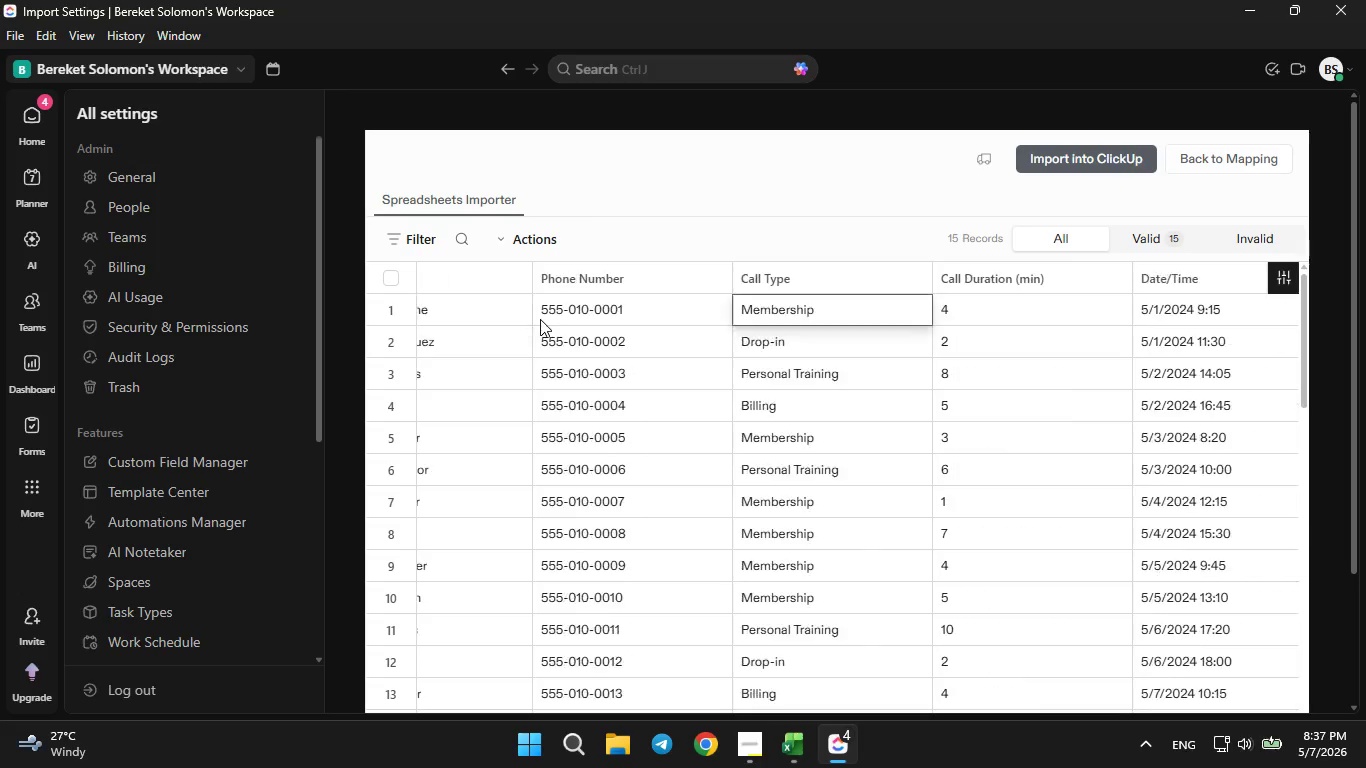 
key(ArrowLeft)
 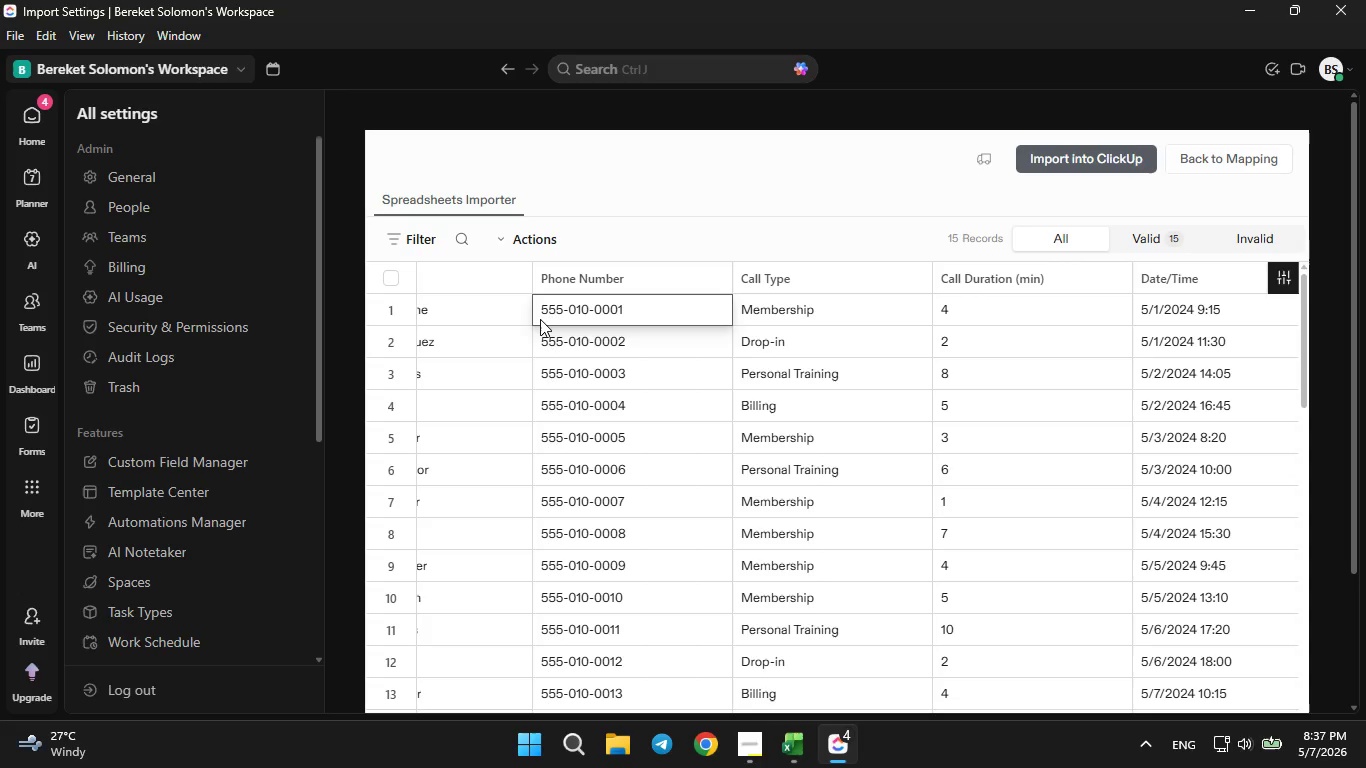 
key(ArrowLeft)
 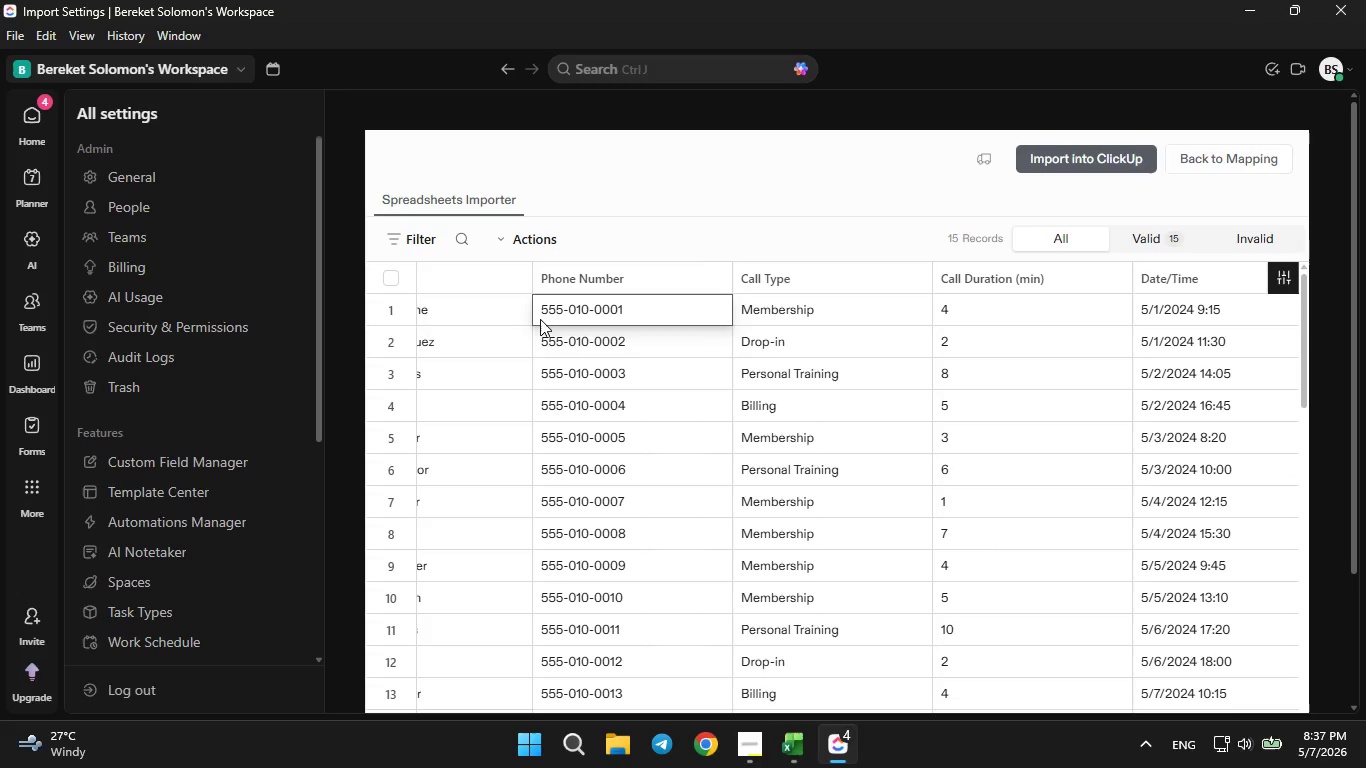 
key(ArrowLeft)
 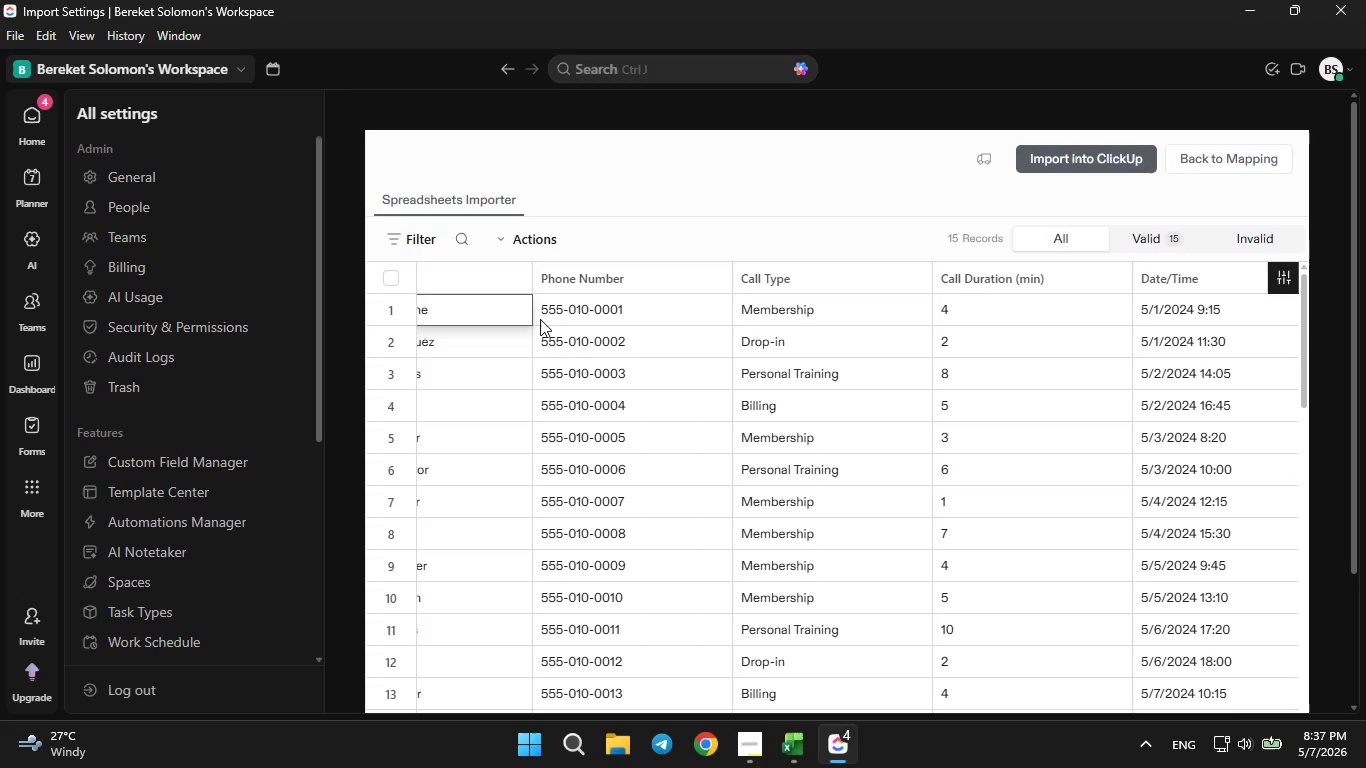 
key(ArrowLeft)
 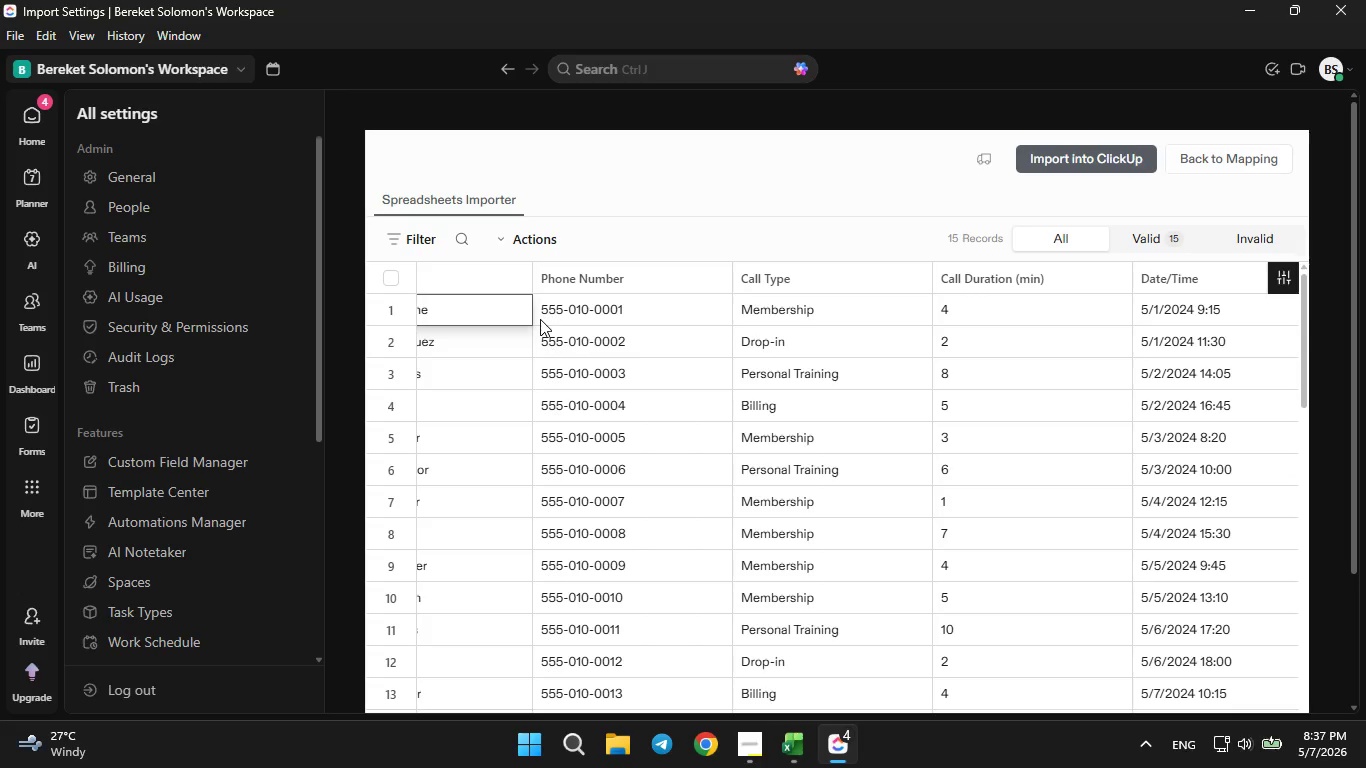 
key(ArrowLeft)
 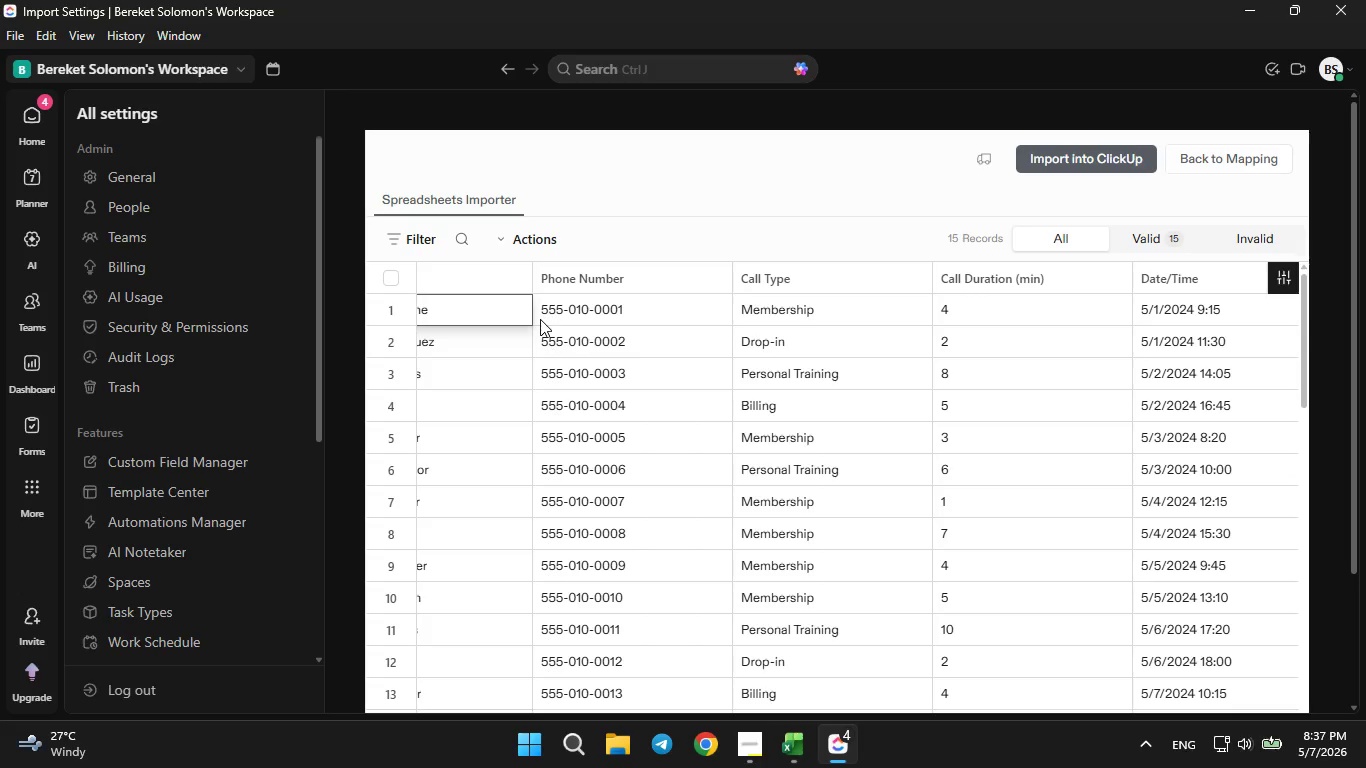 
key(ArrowLeft)
 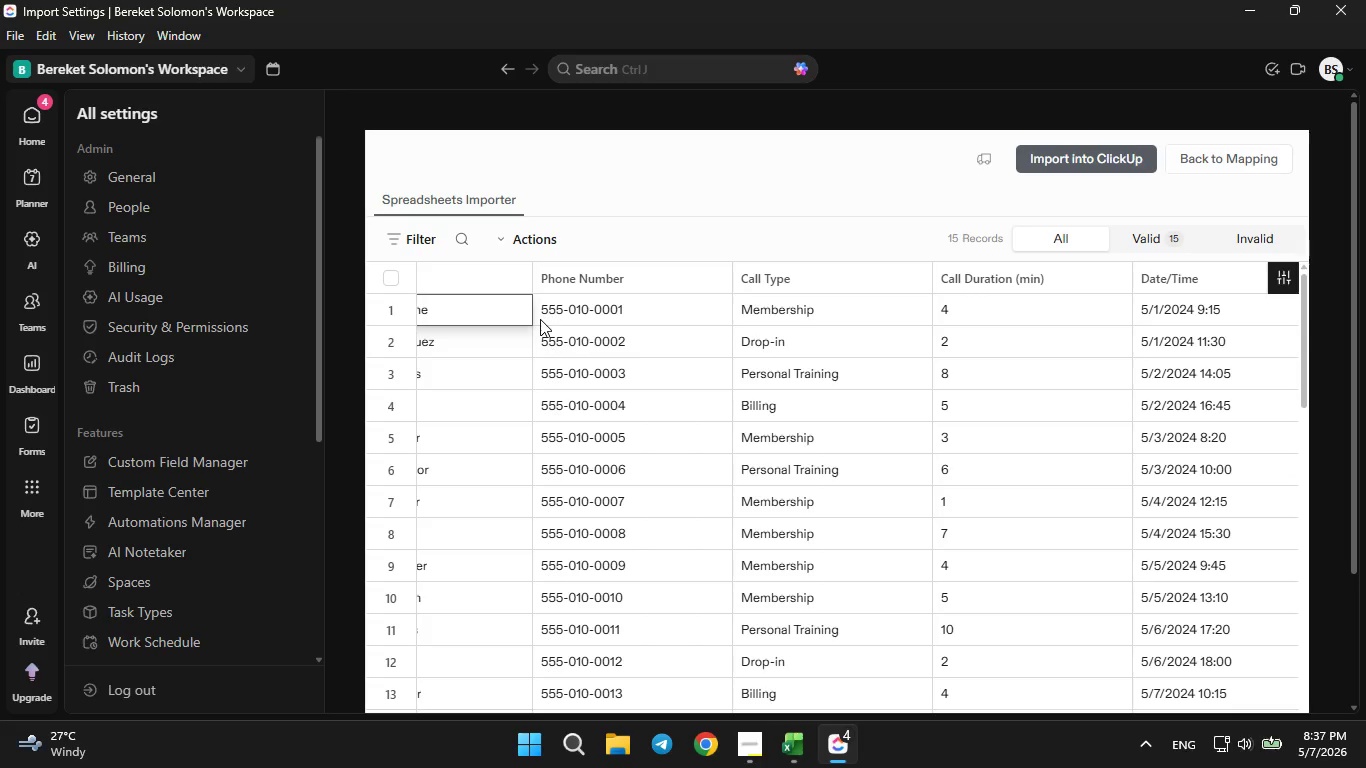 
key(ArrowLeft)
 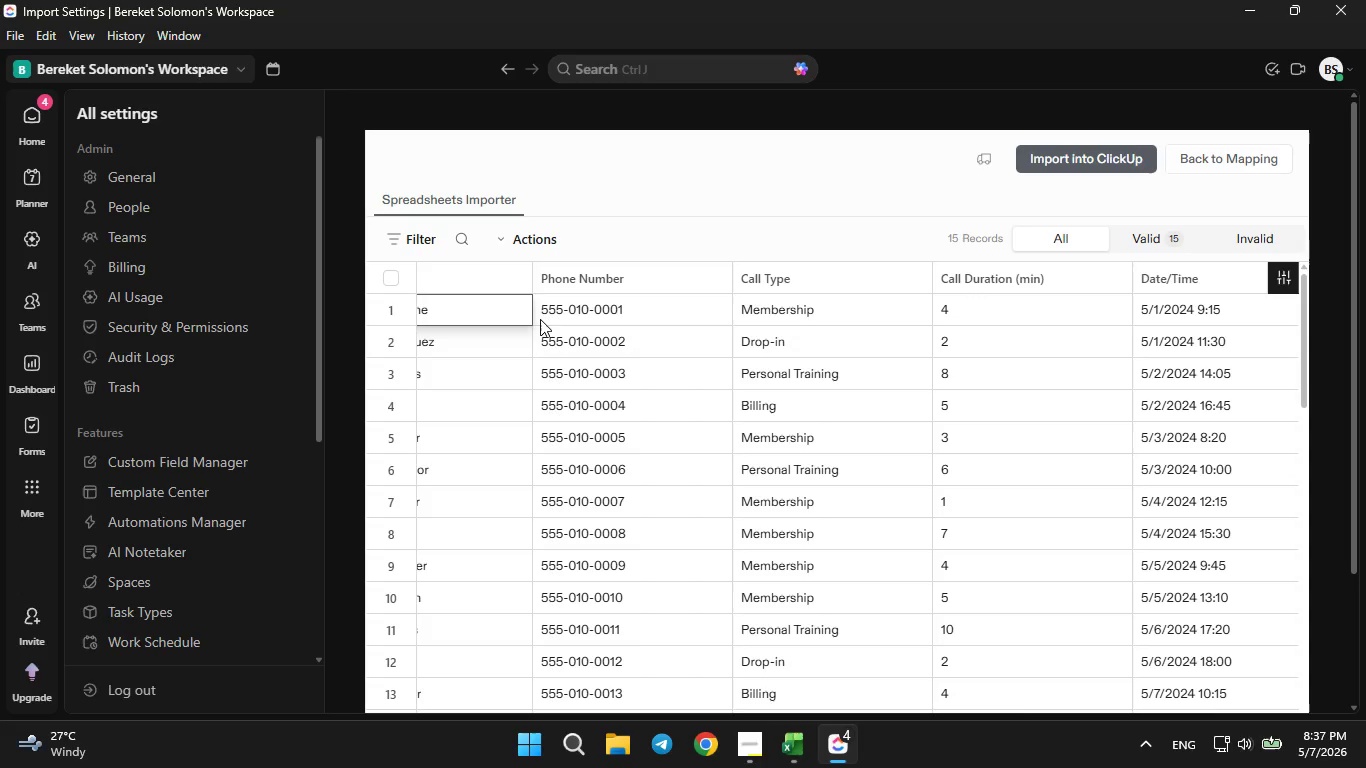 
scroll: coordinate [540, 319], scroll_direction: up, amount: 5.0
 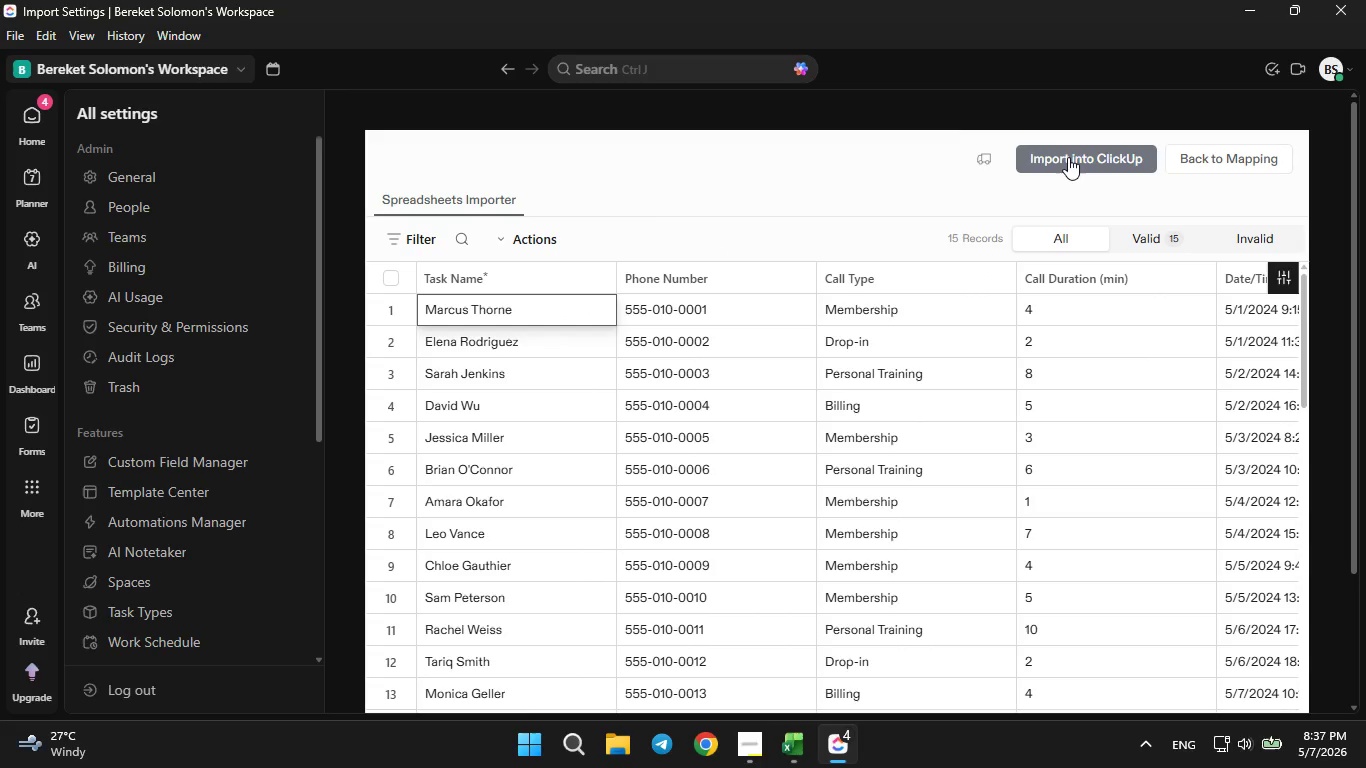 
left_click([1068, 155])
 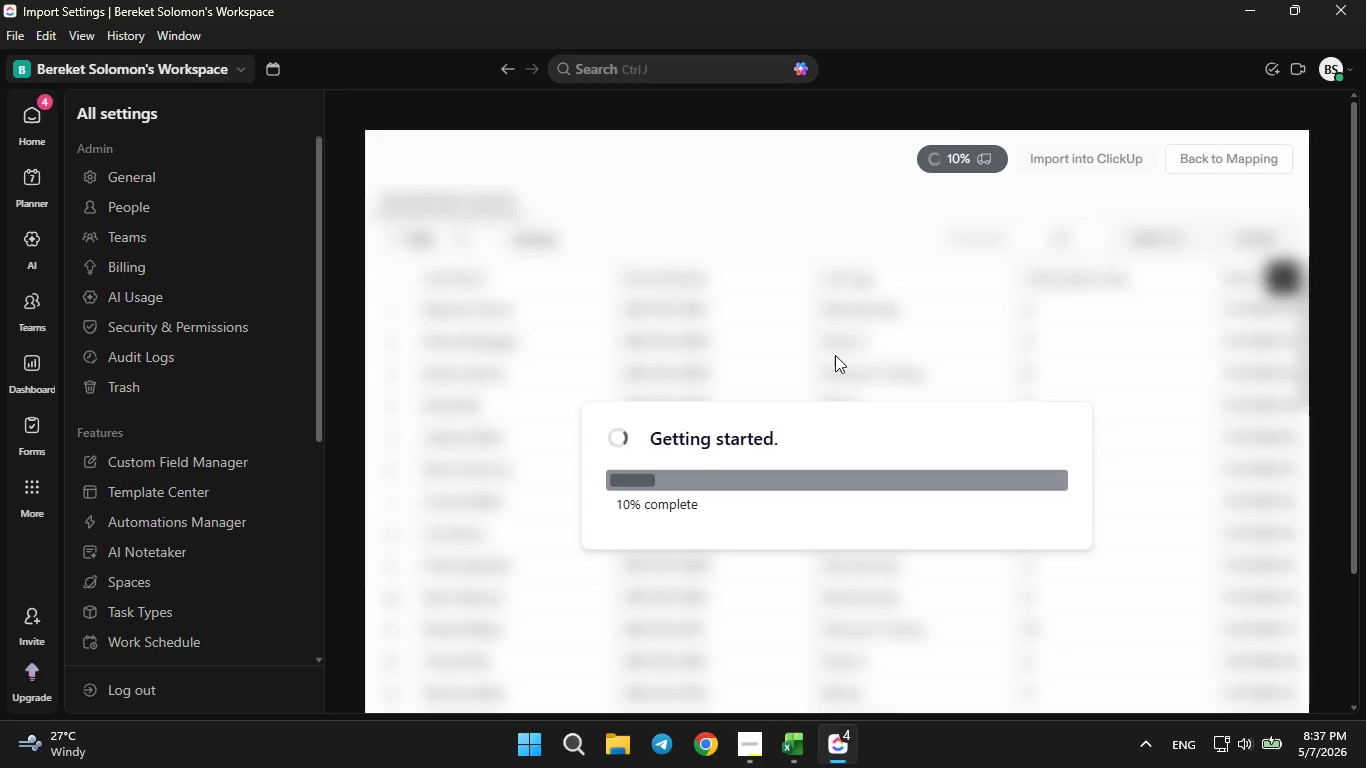 
wait(6.48)
 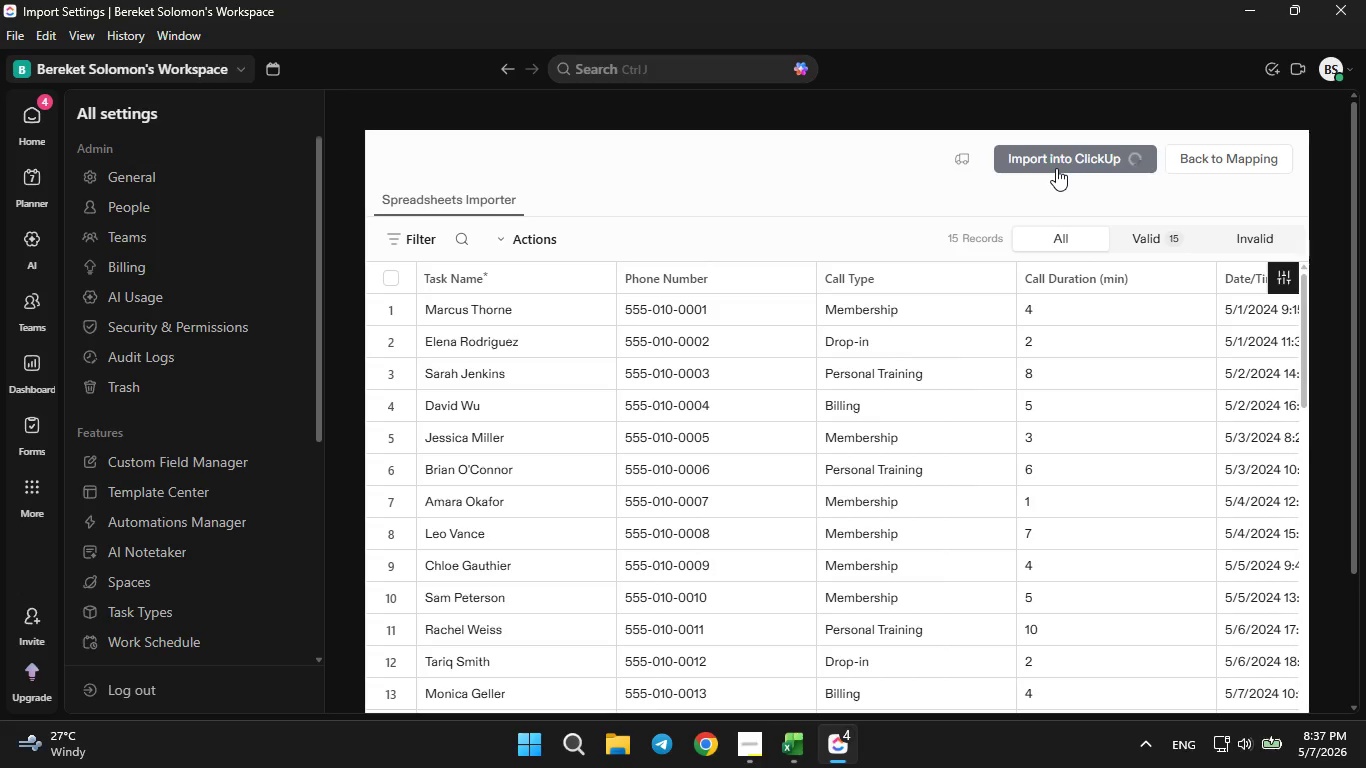 
left_click([934, 371])
 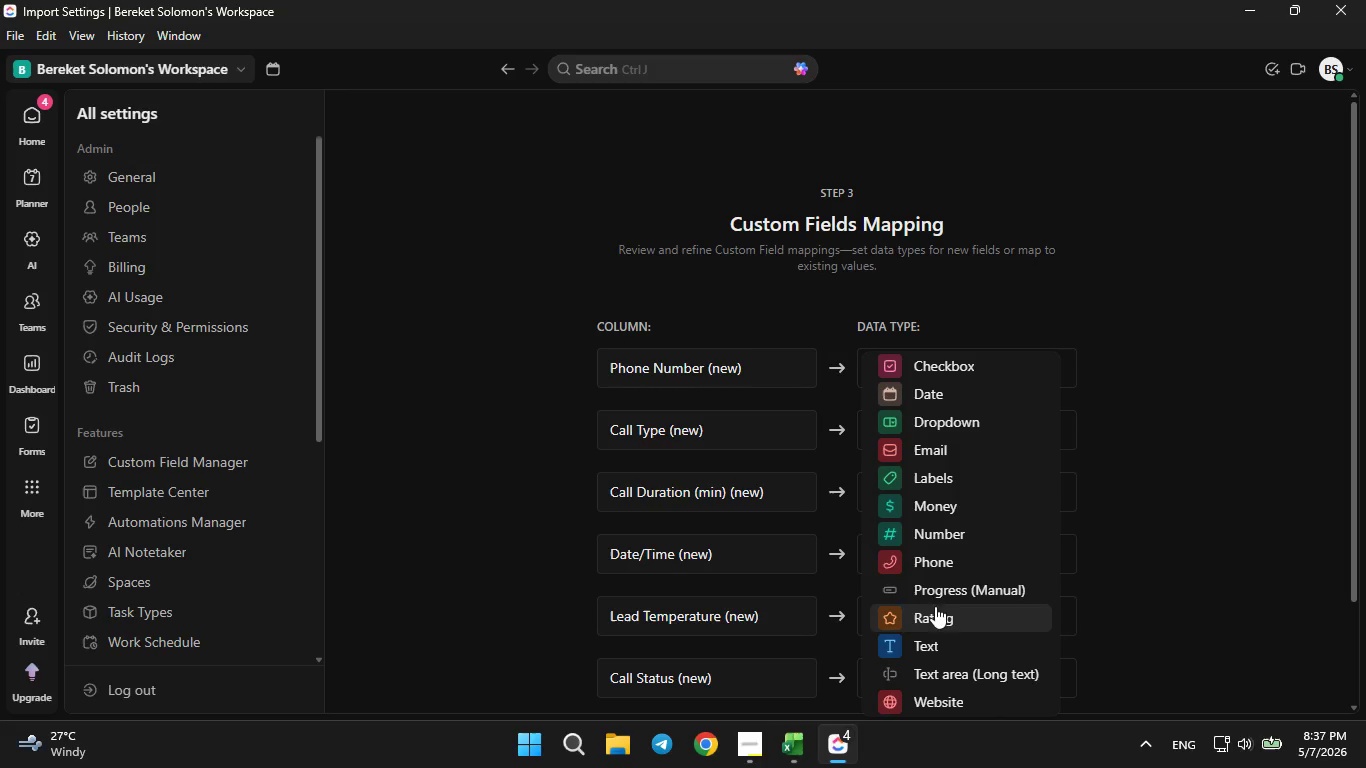 
left_click([935, 561])
 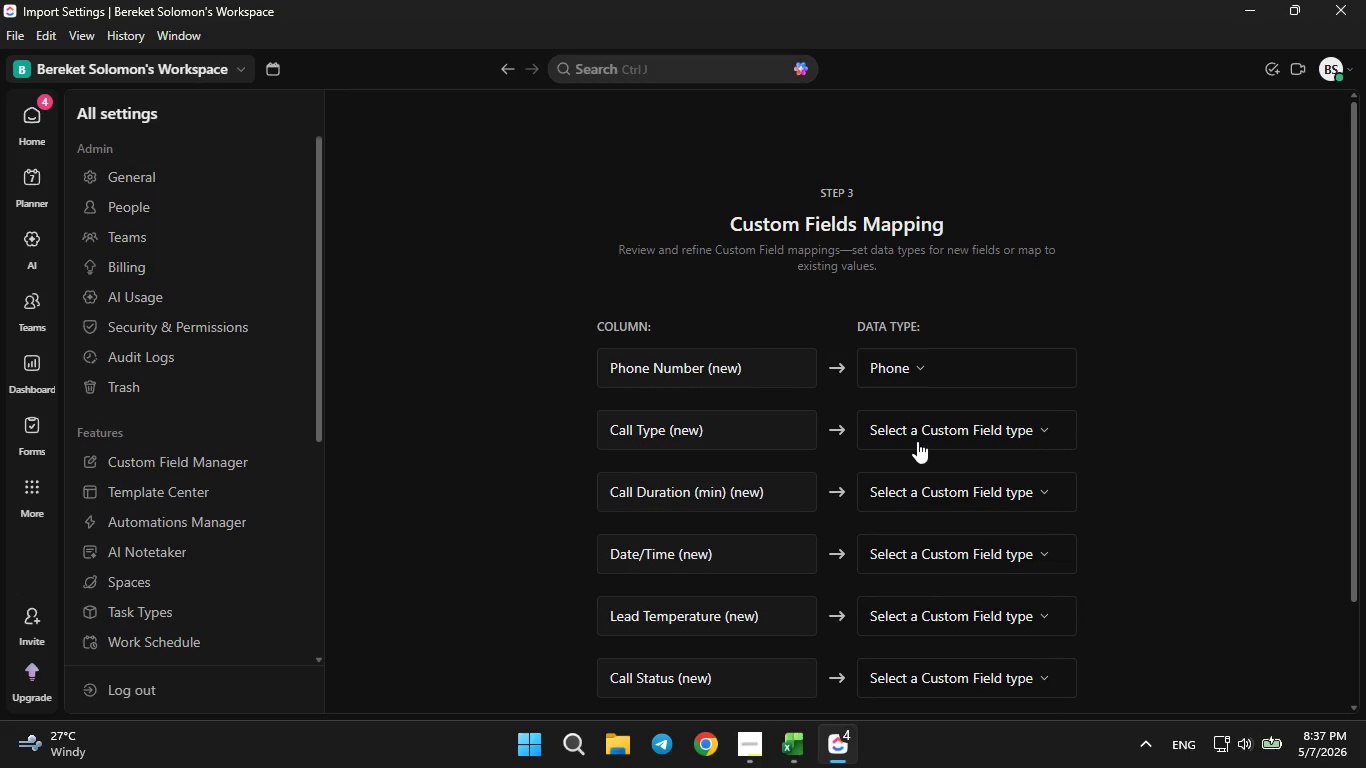 
left_click([917, 438])
 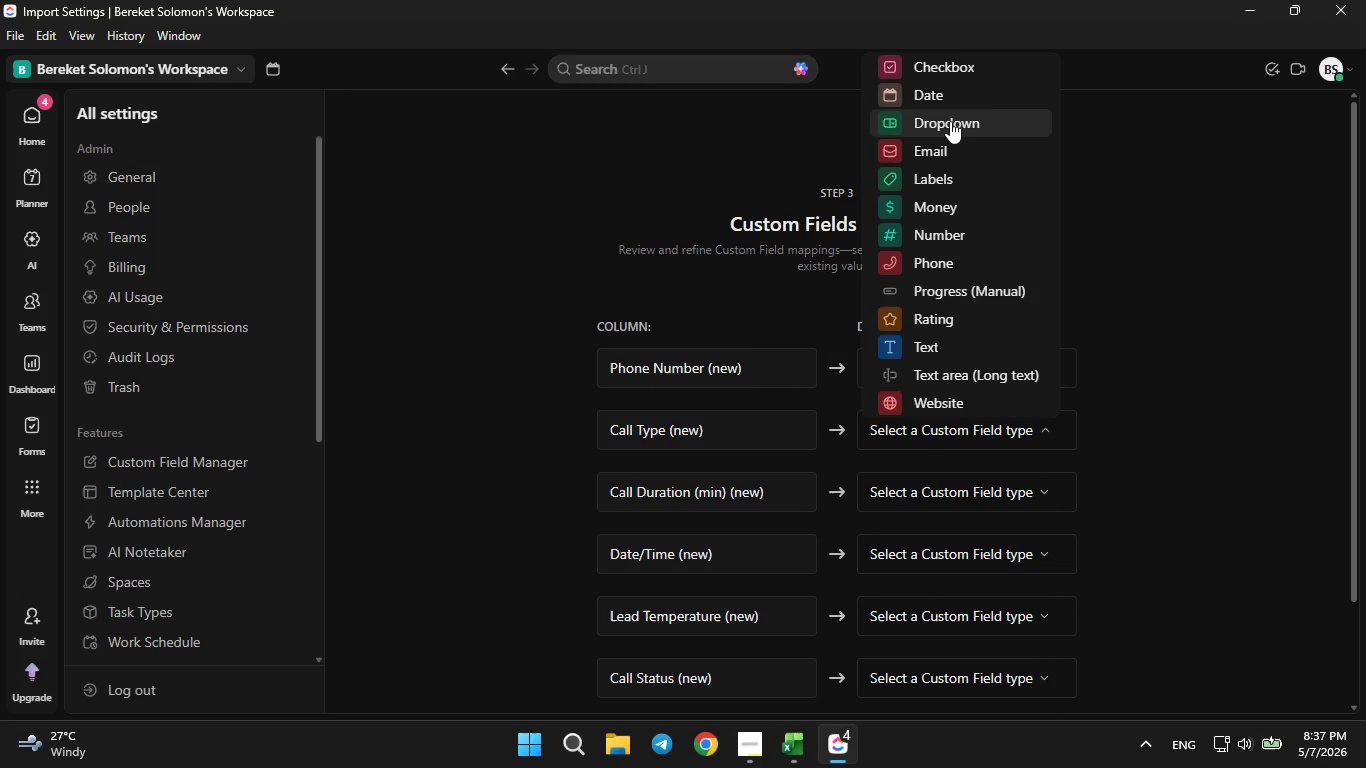 
left_click([949, 118])
 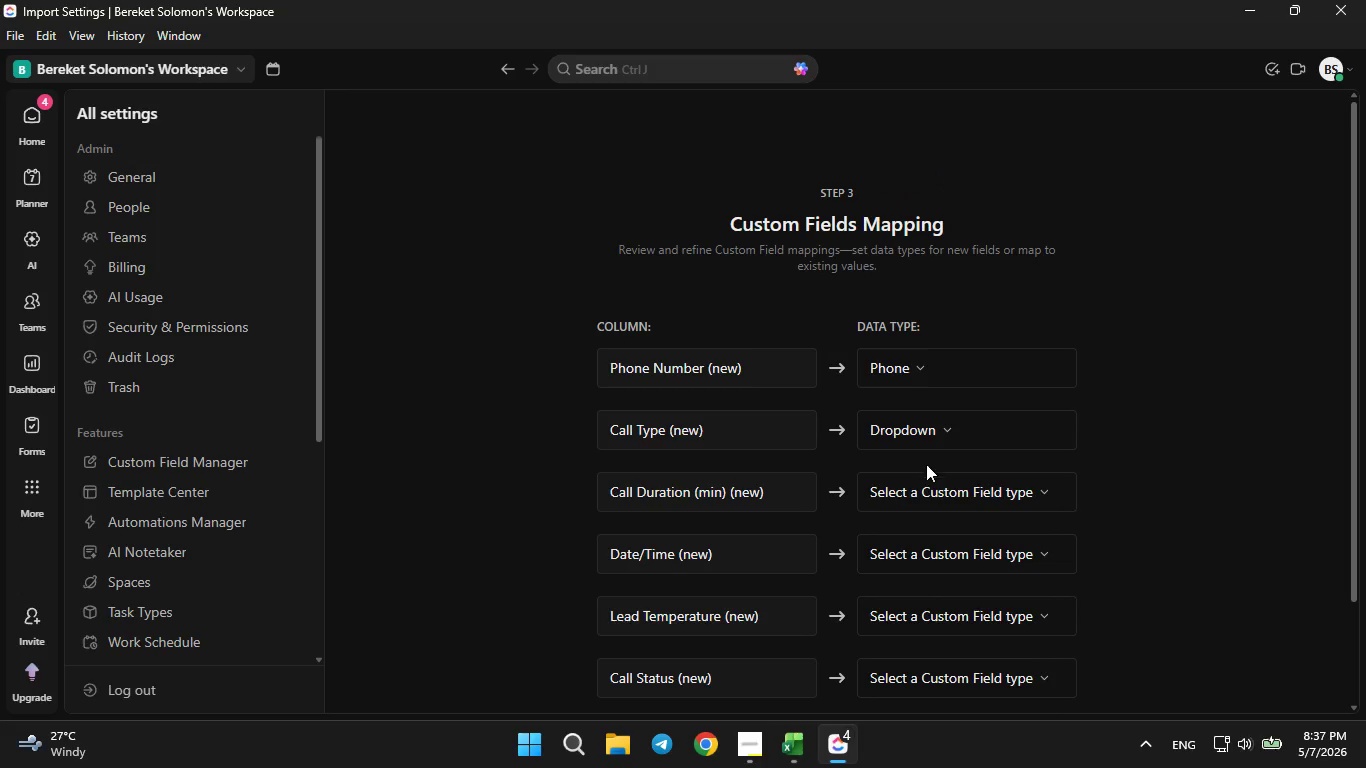 
left_click([927, 489])
 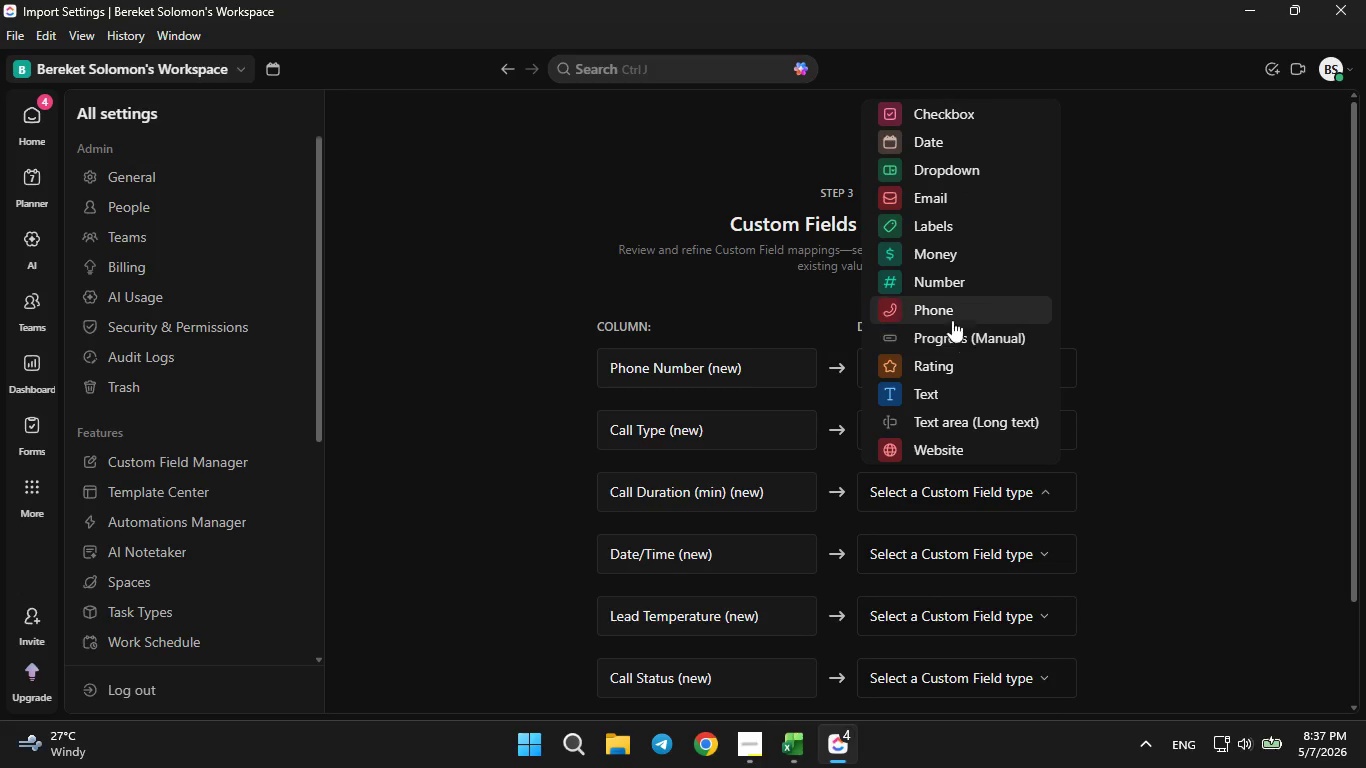 
left_click([940, 288])
 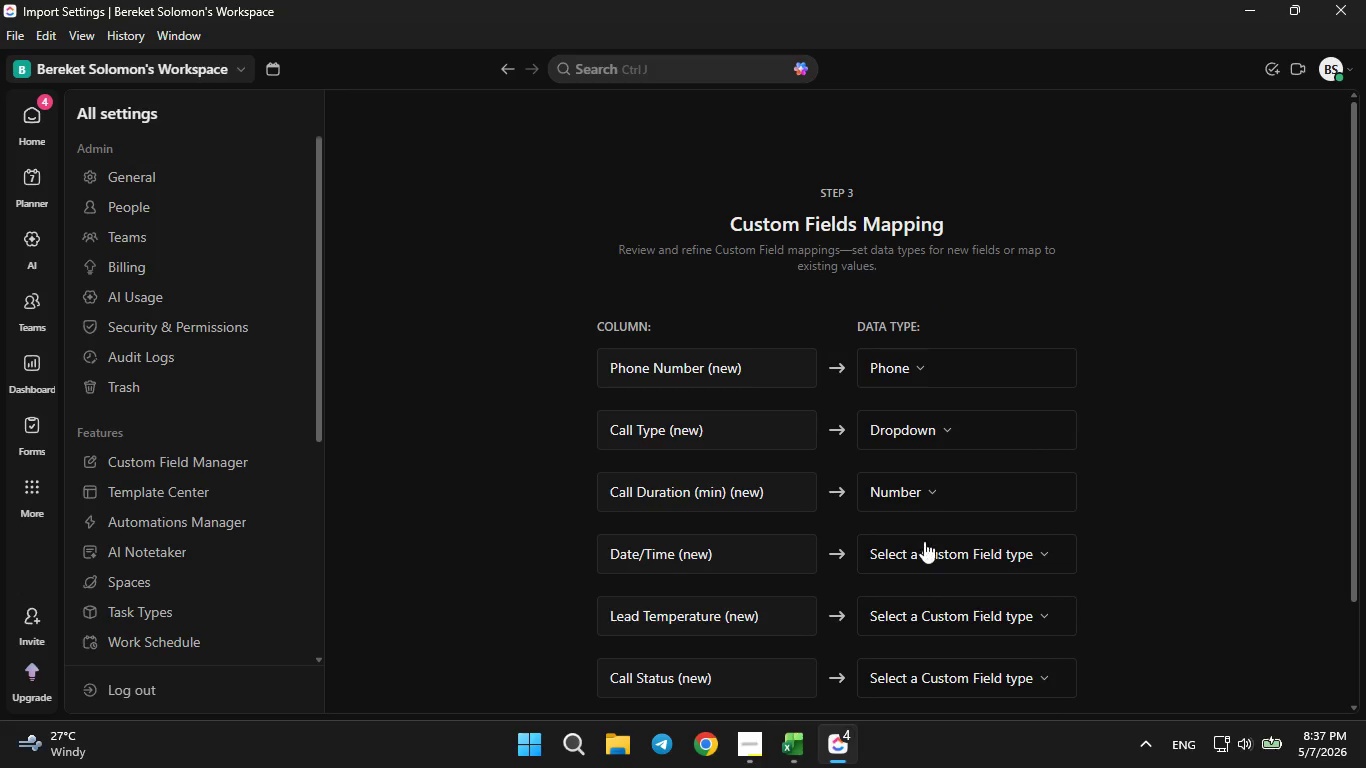 
left_click([921, 547])
 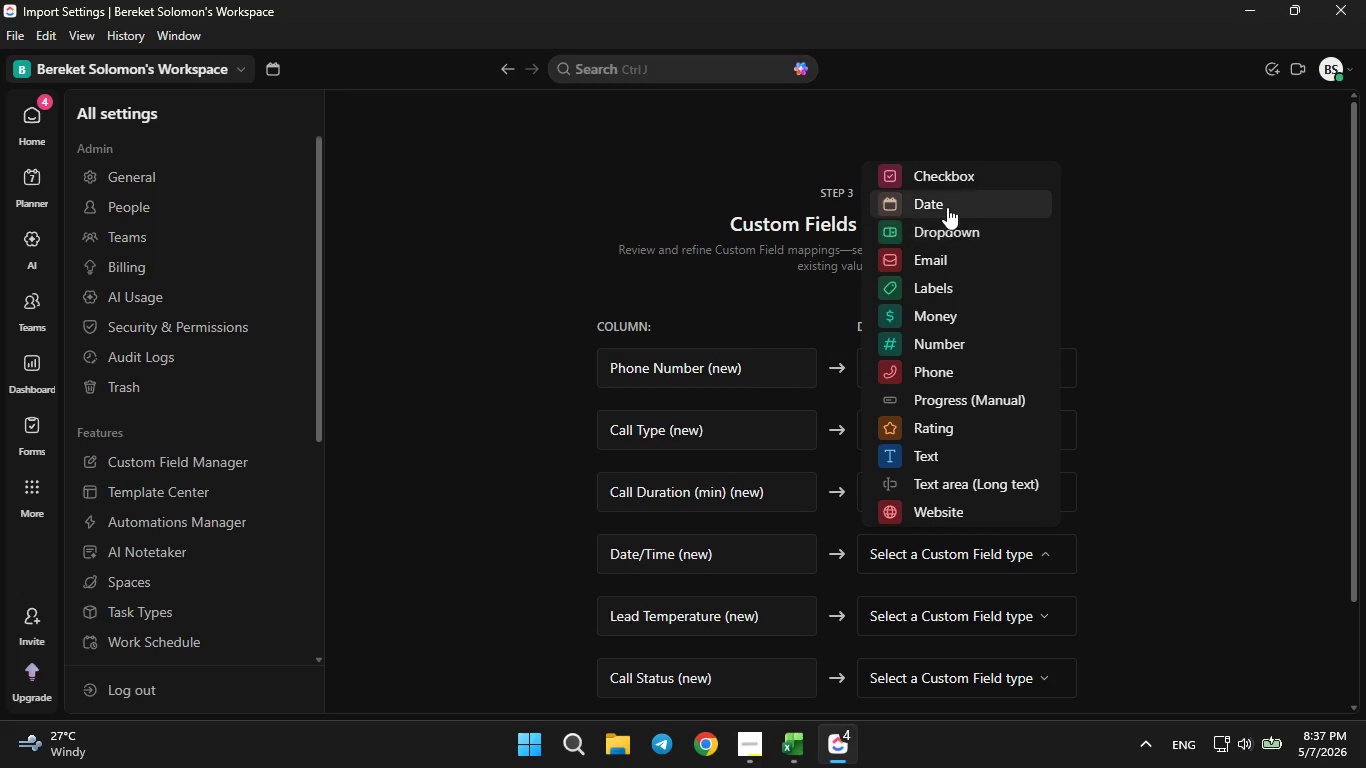 
left_click([946, 204])
 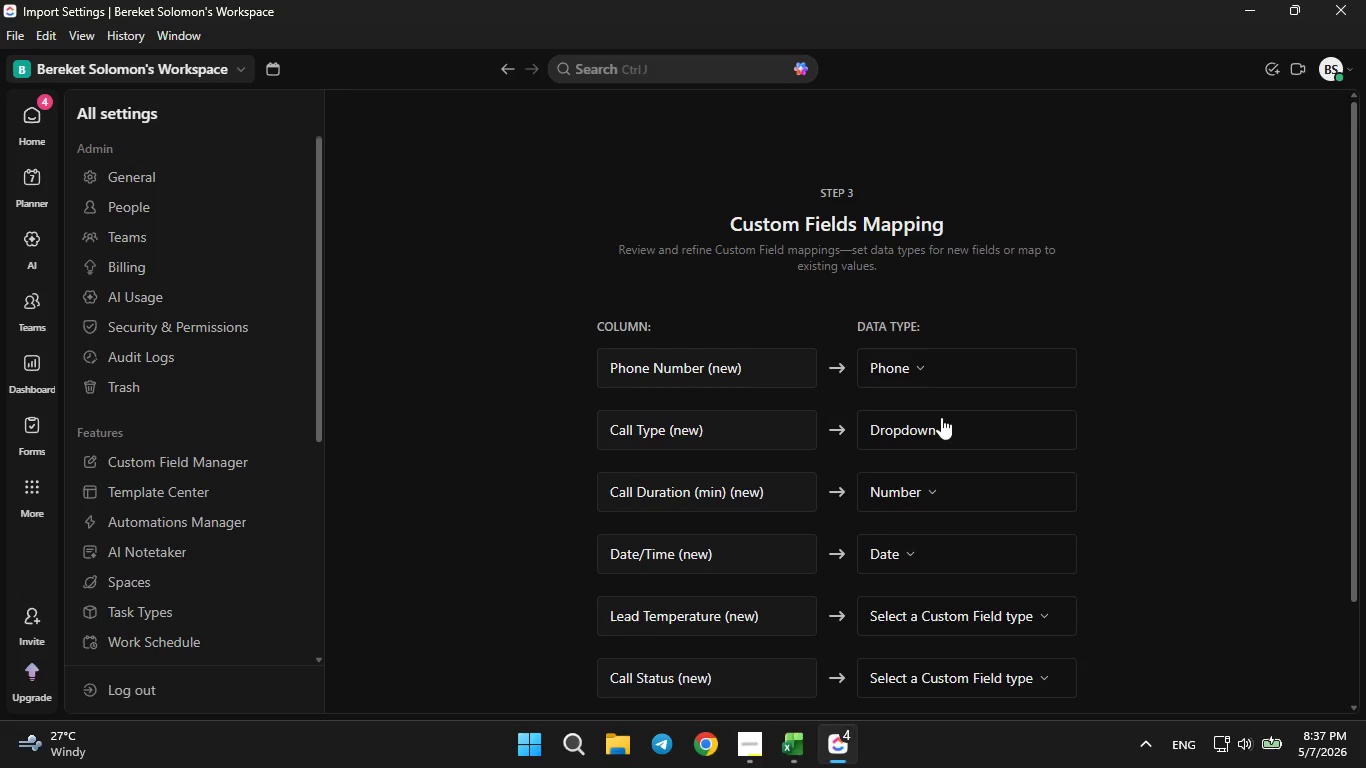 
scroll: coordinate [941, 417], scroll_direction: down, amount: 1.0
 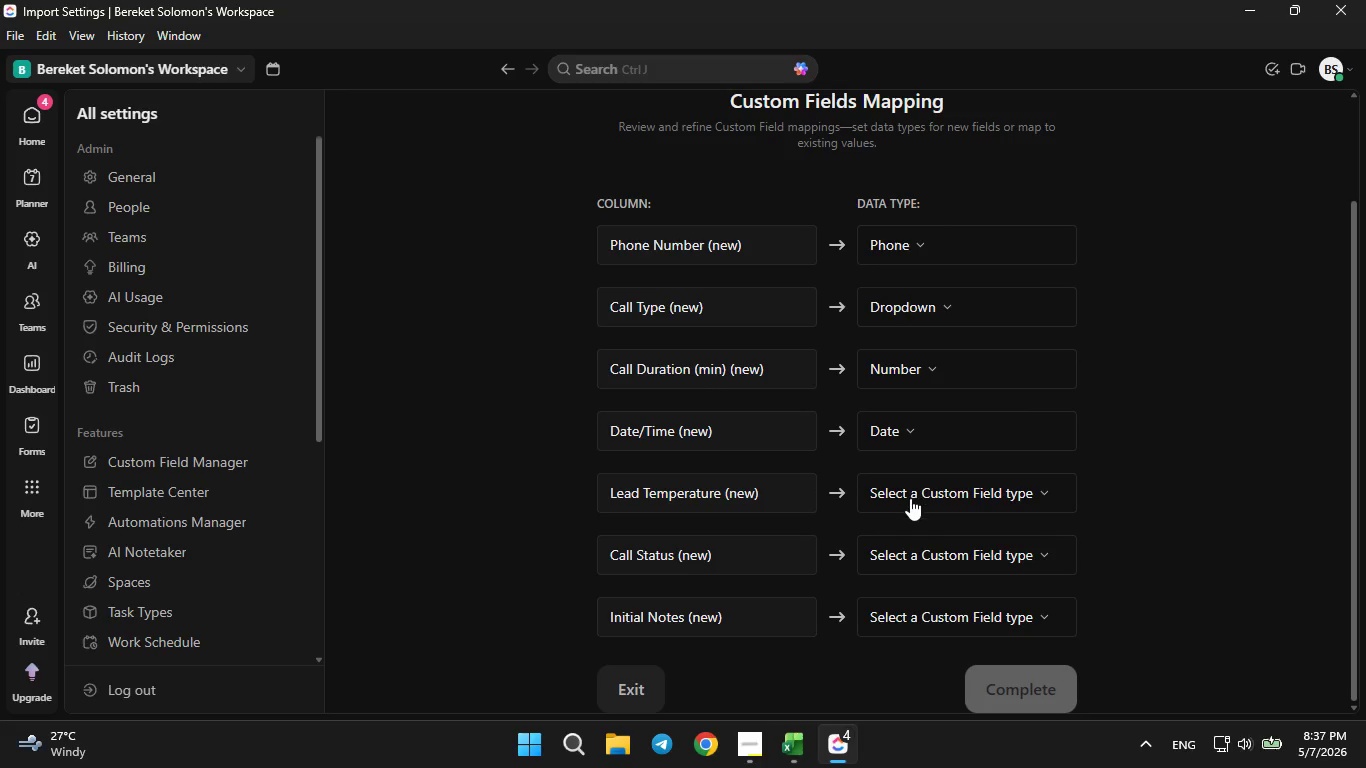 
left_click([910, 498])
 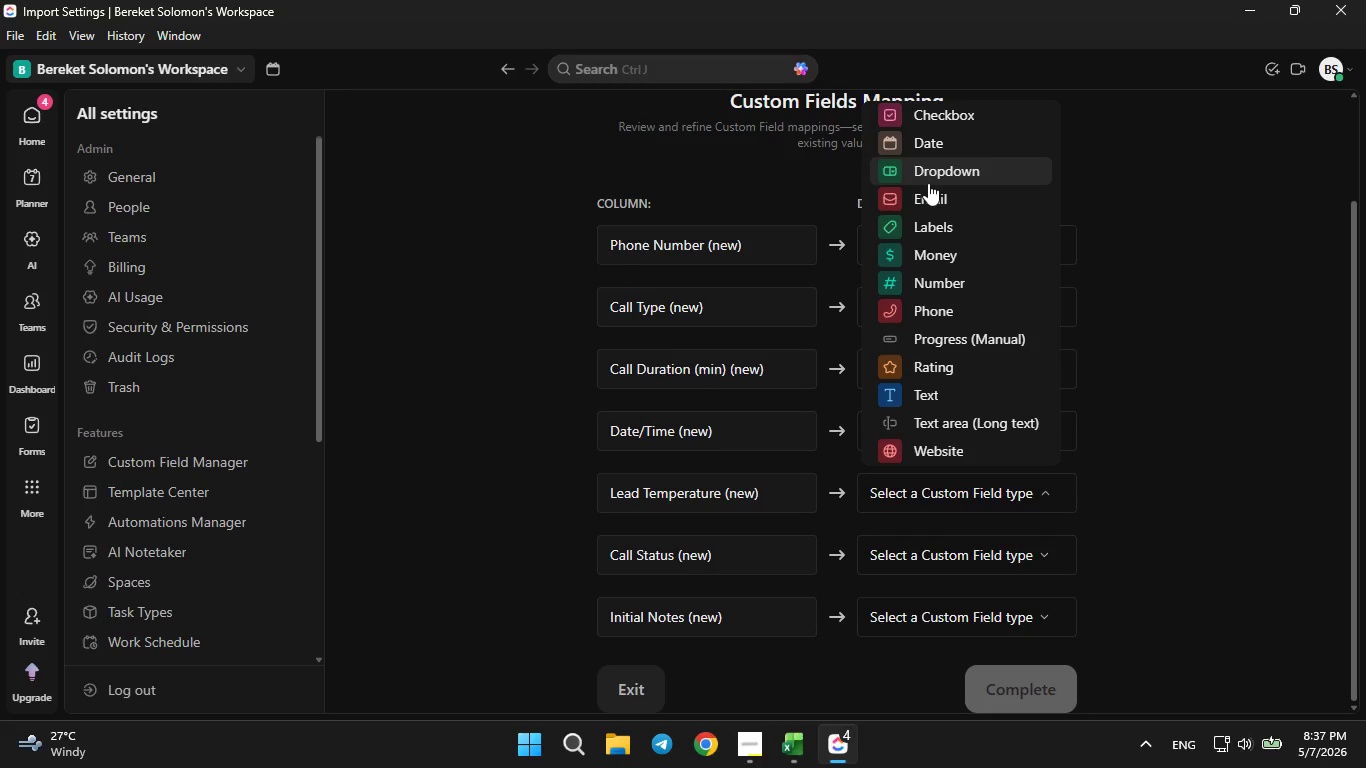 
left_click([928, 176])
 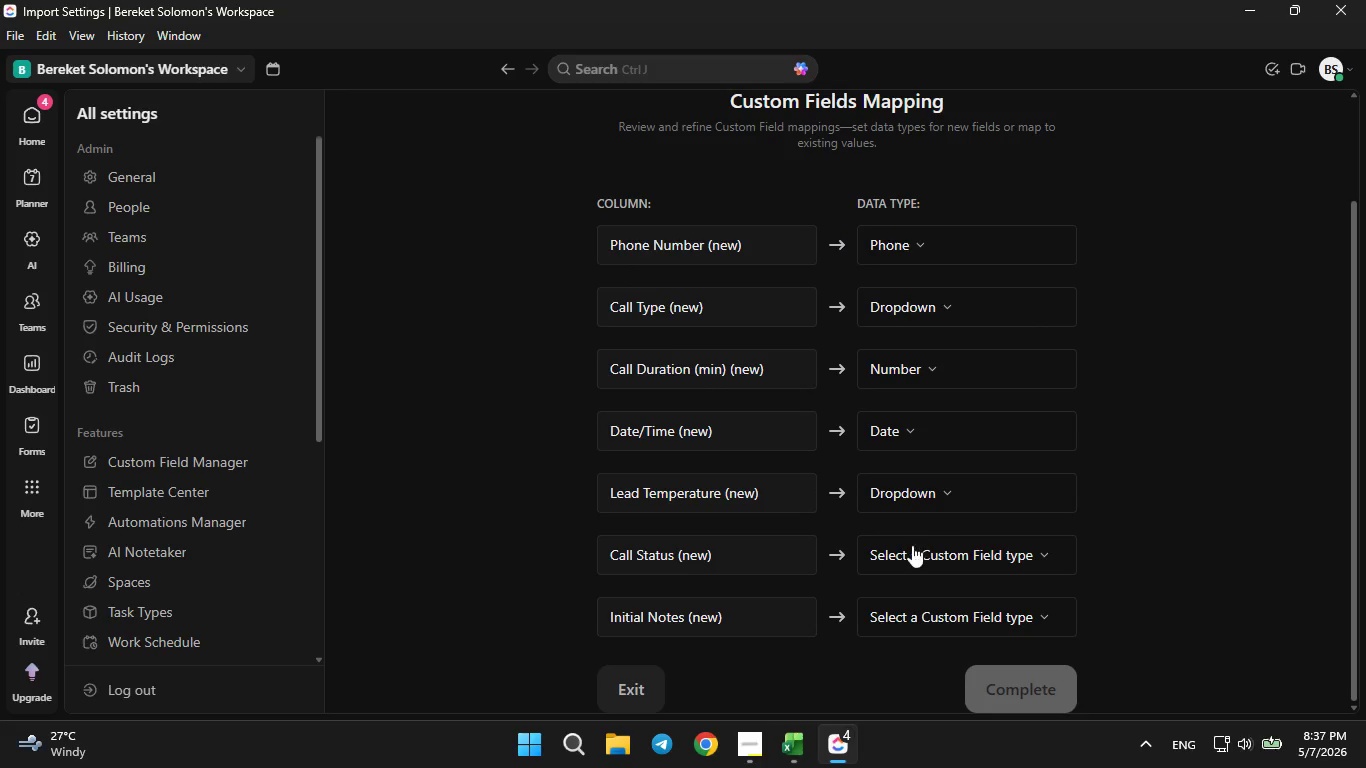 
left_click([912, 546])
 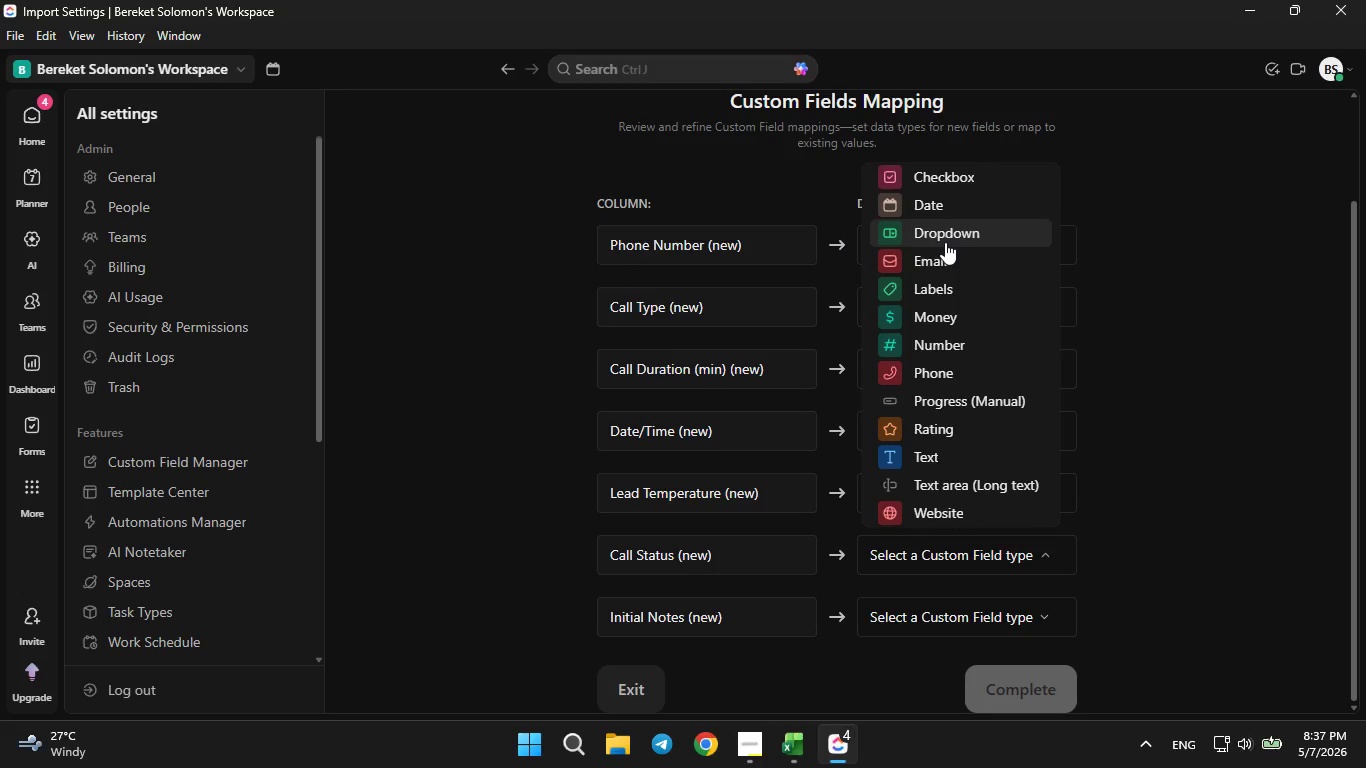 
left_click([945, 235])
 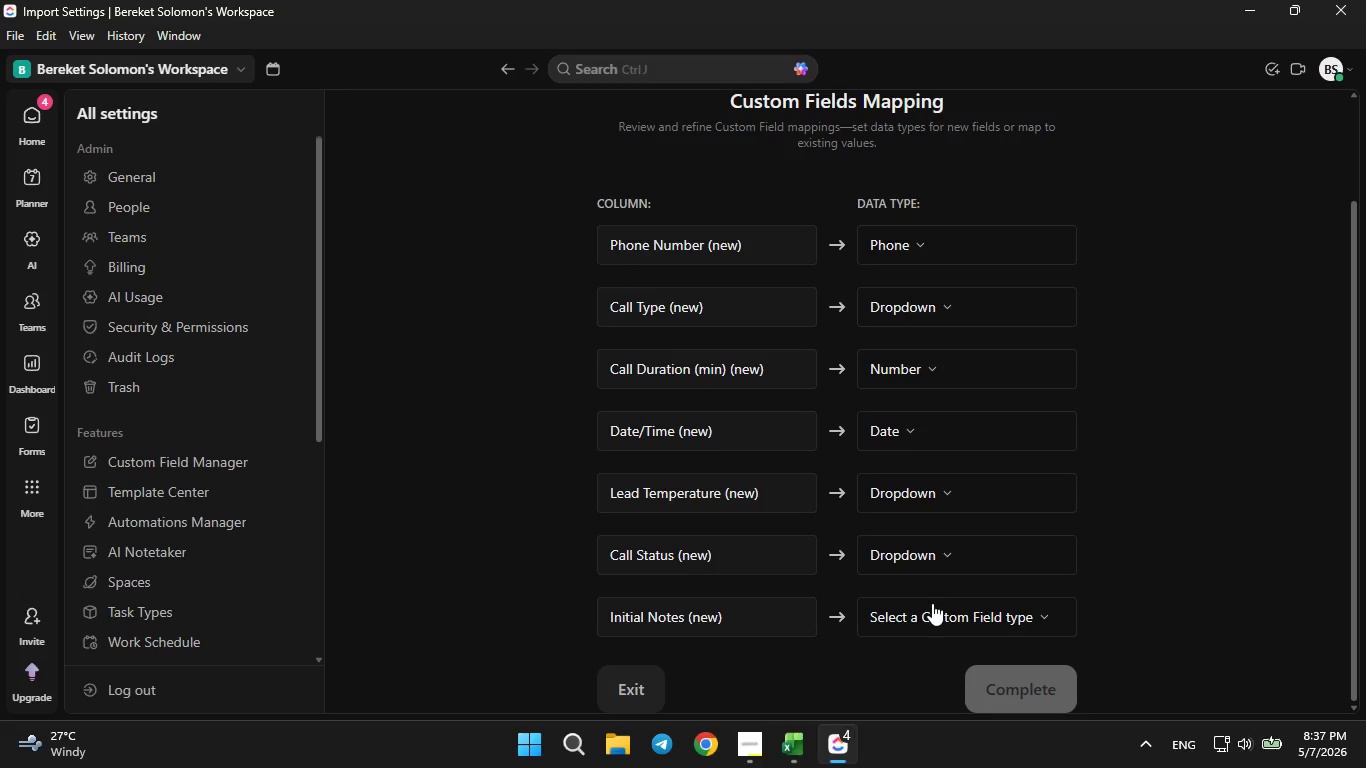 
left_click([932, 604])
 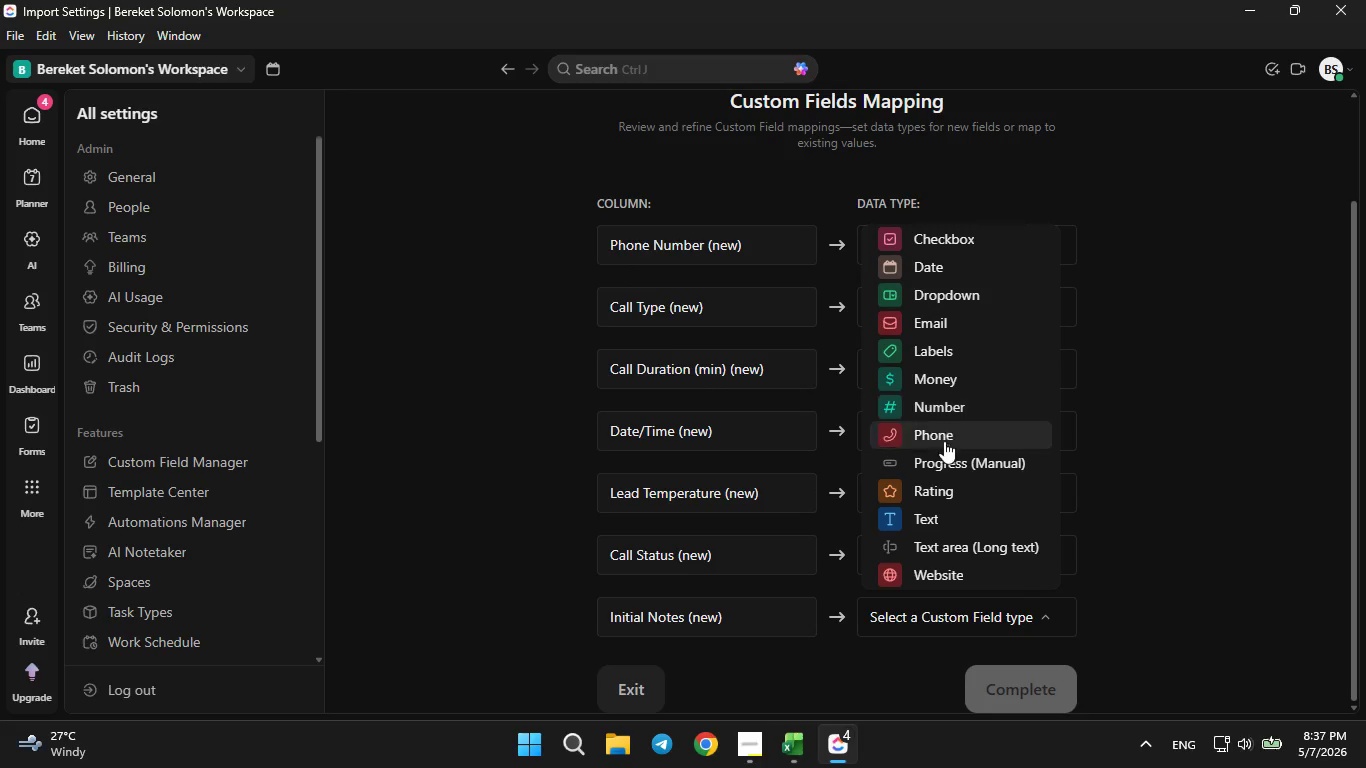 
left_click([932, 521])
 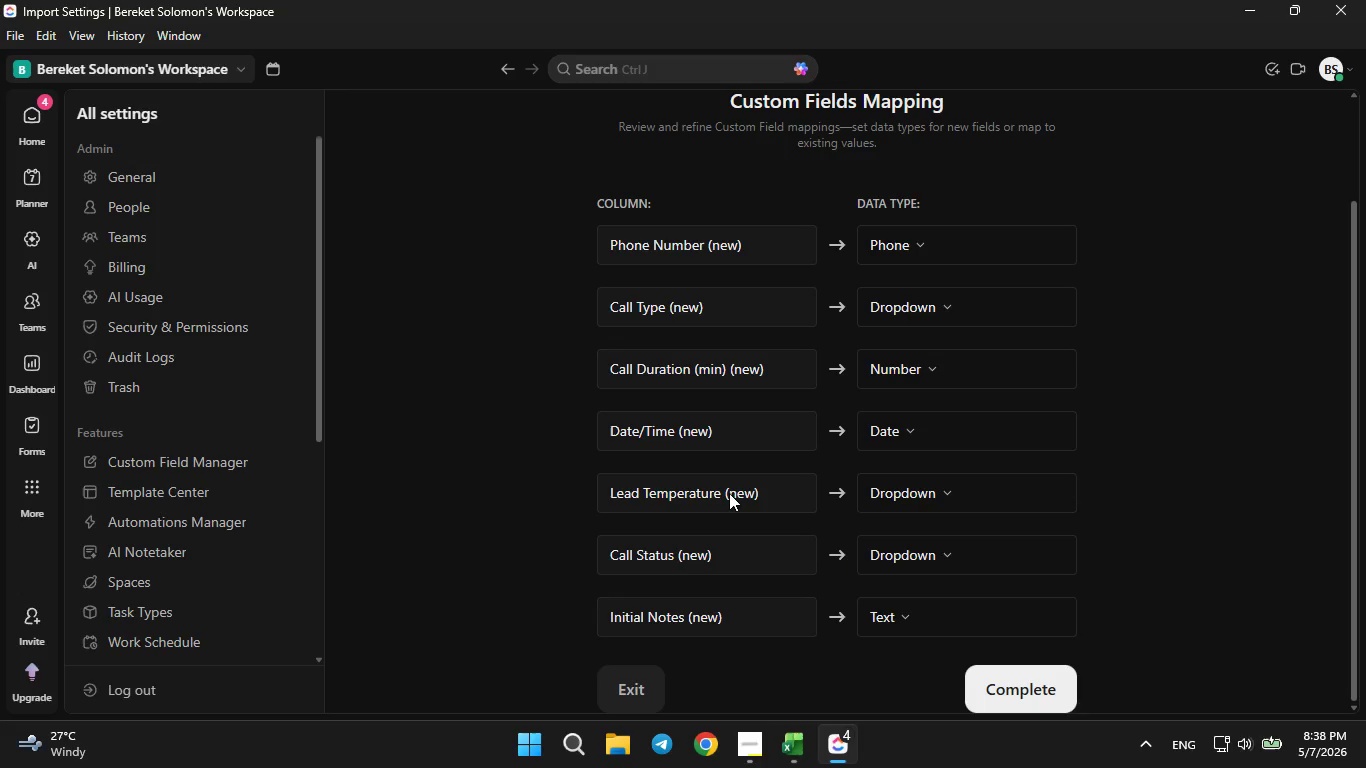 
wait(7.7)
 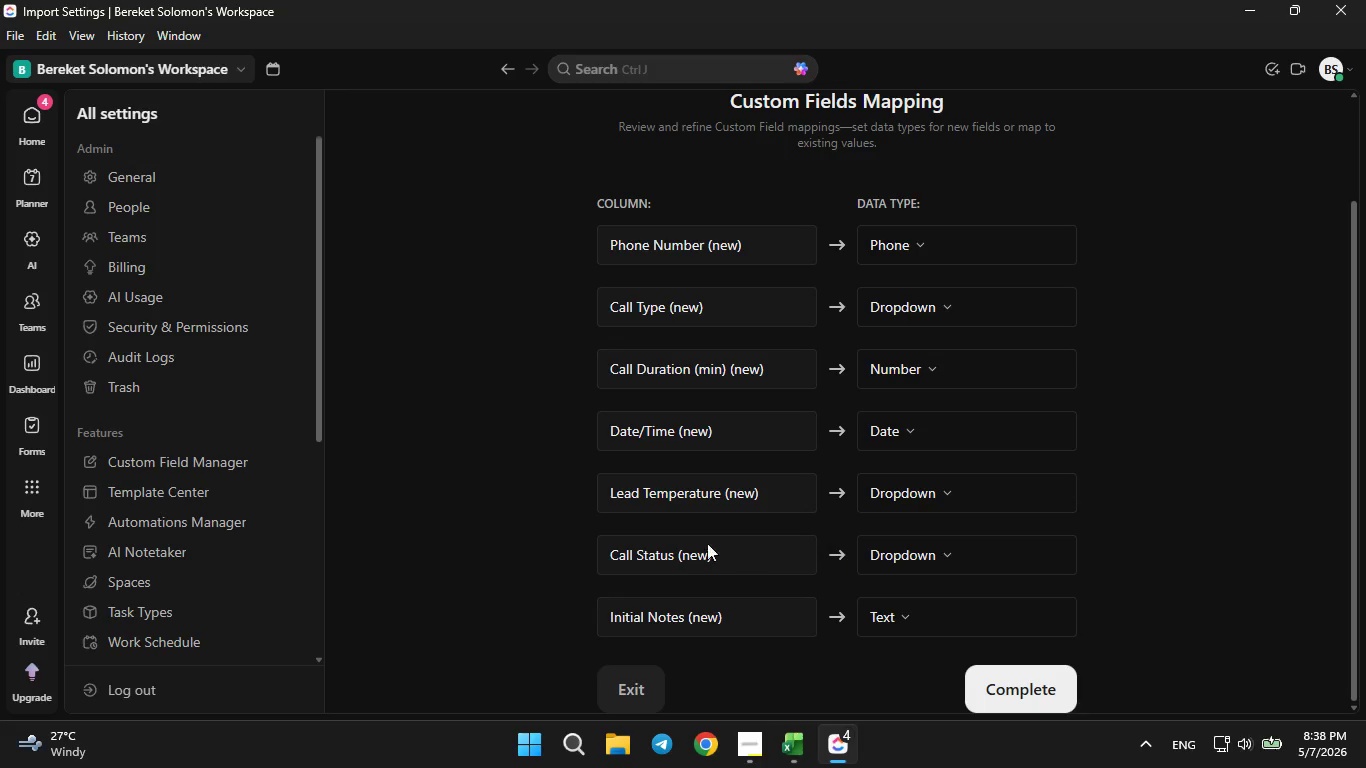 
scroll: coordinate [732, 498], scroll_direction: down, amount: 3.0
 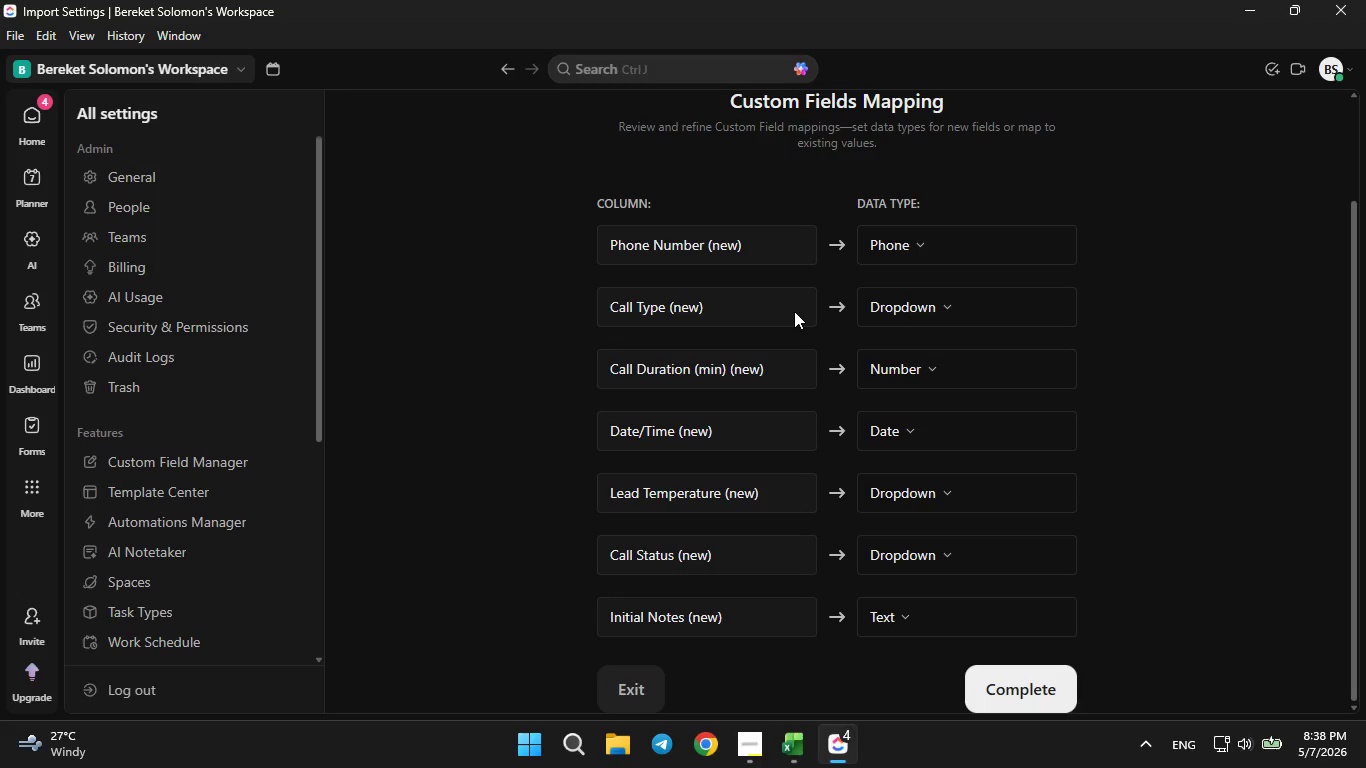 
wait(5.74)
 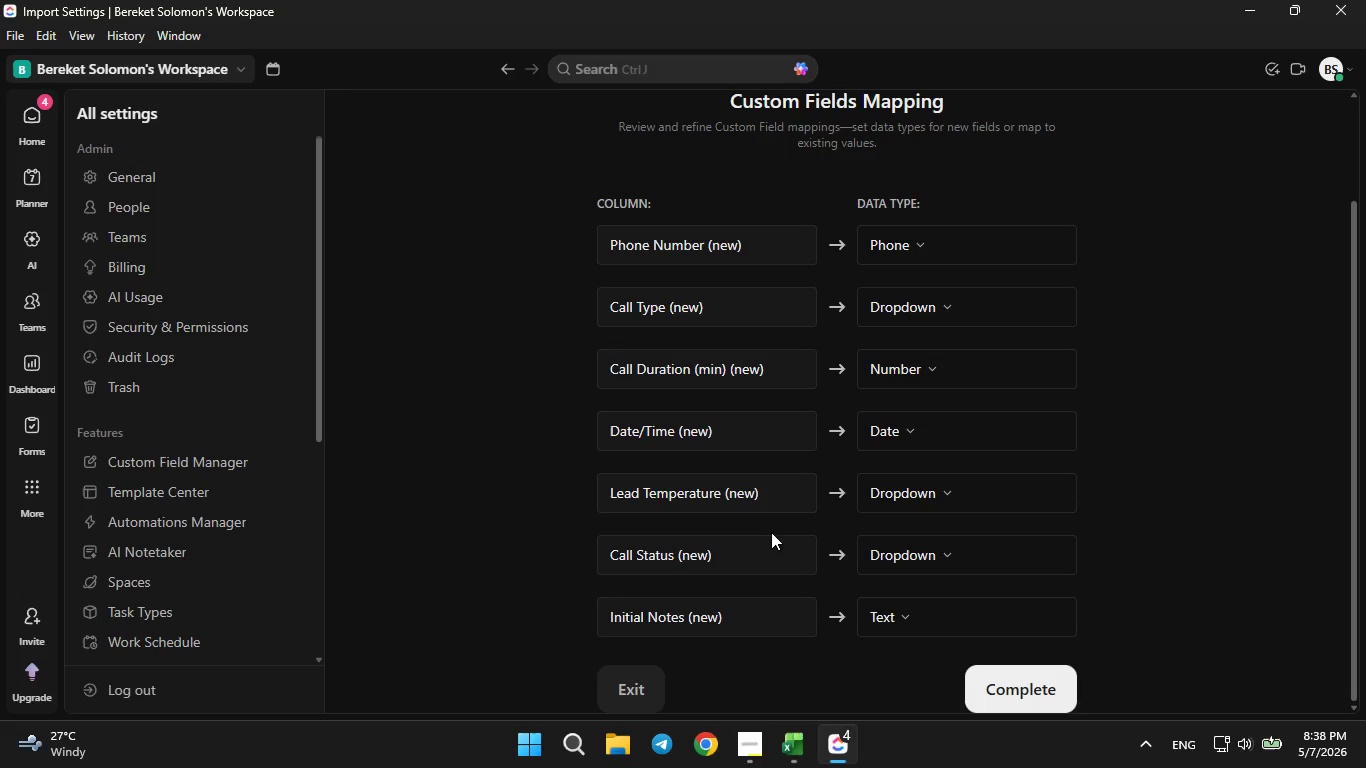 
left_click([170, 465])
 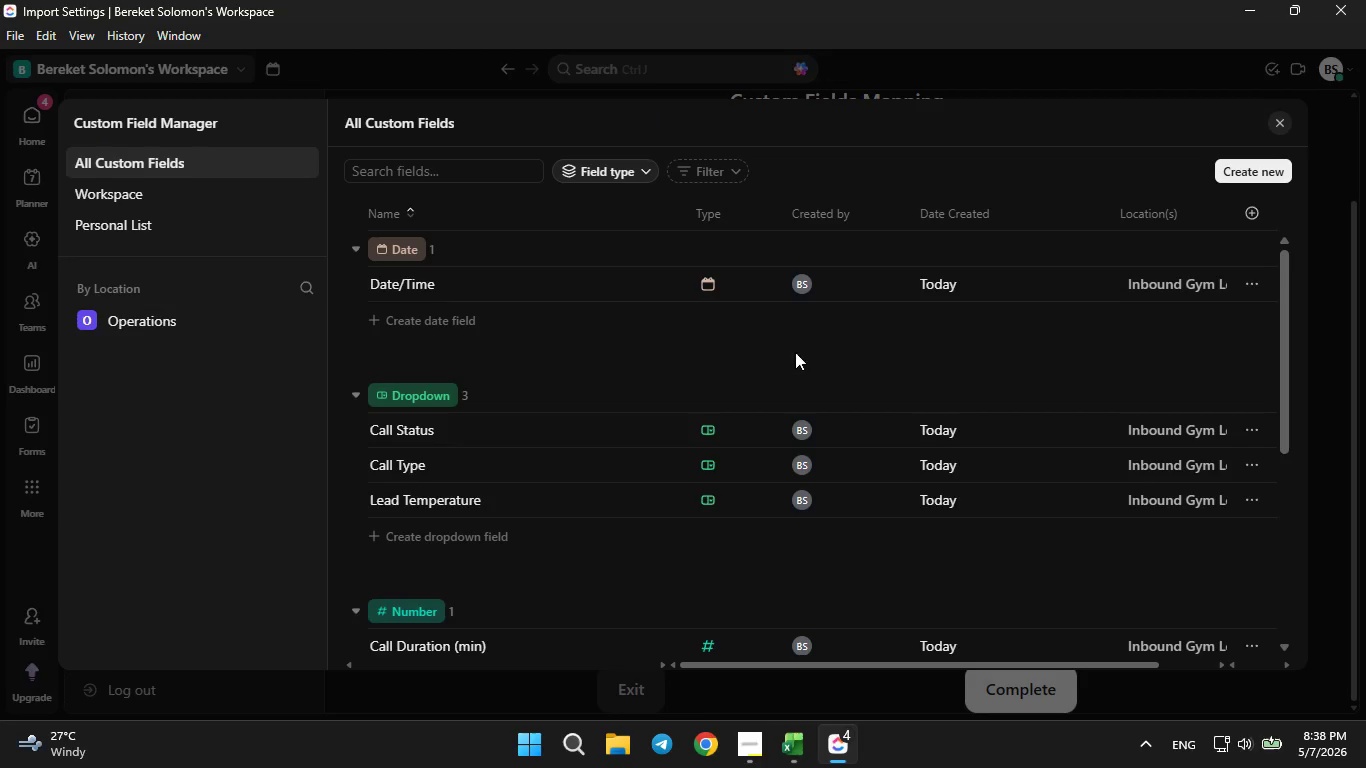 
left_click([1271, 122])
 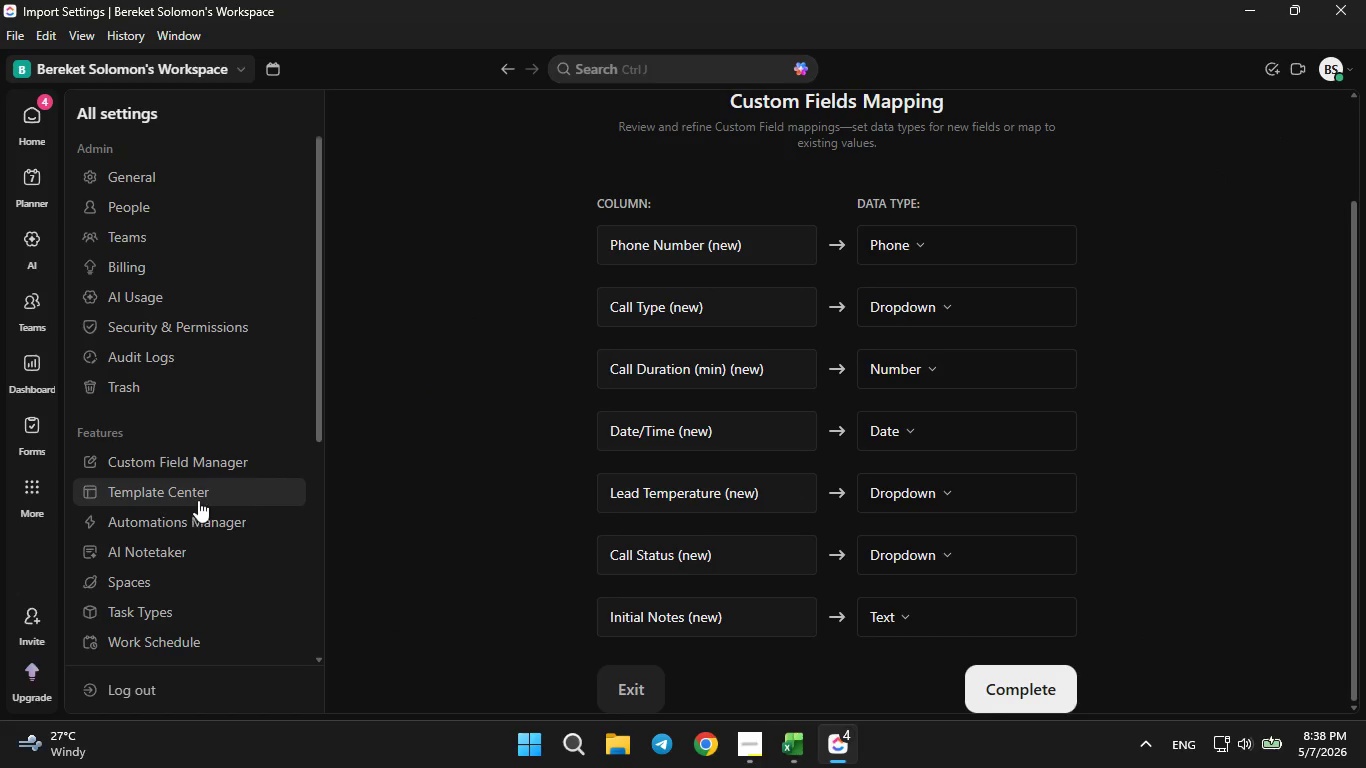 
left_click([178, 454])
 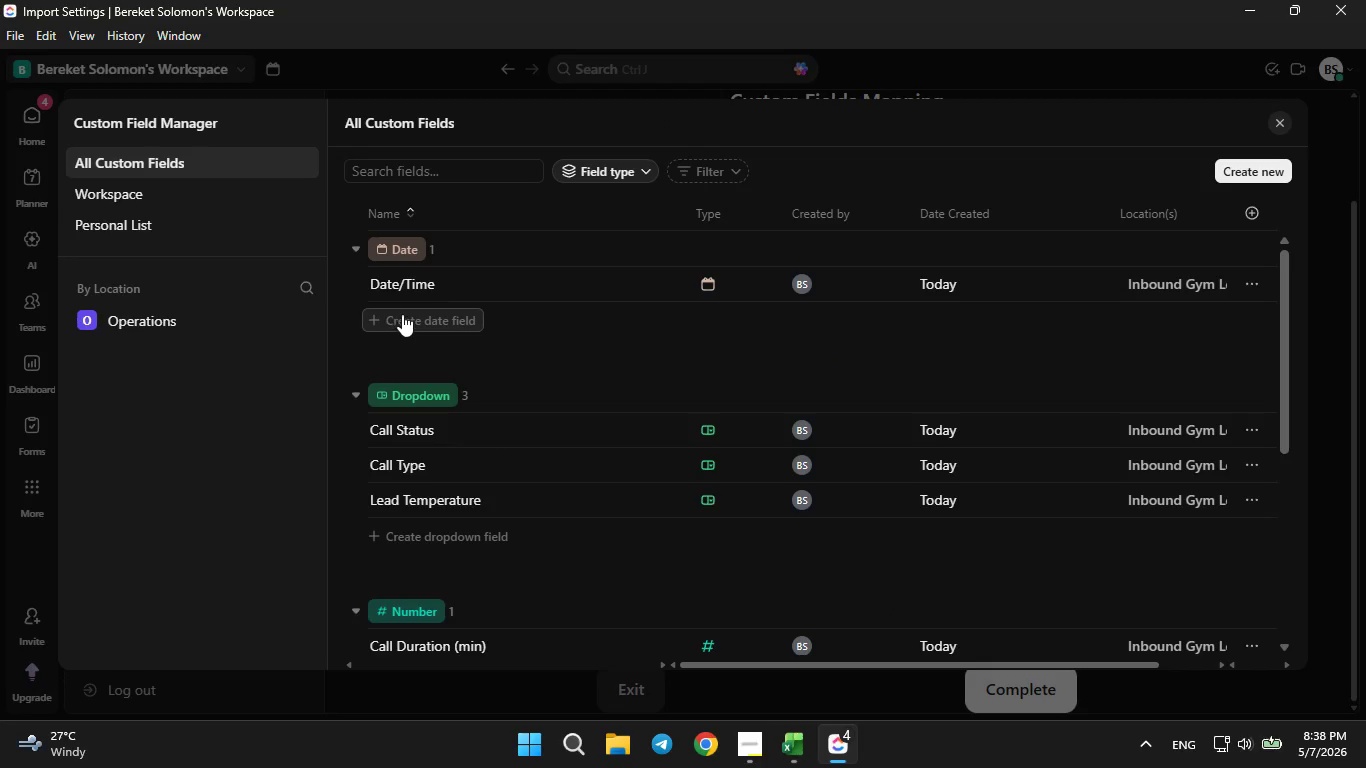 
scroll: coordinate [503, 432], scroll_direction: down, amount: 4.0
 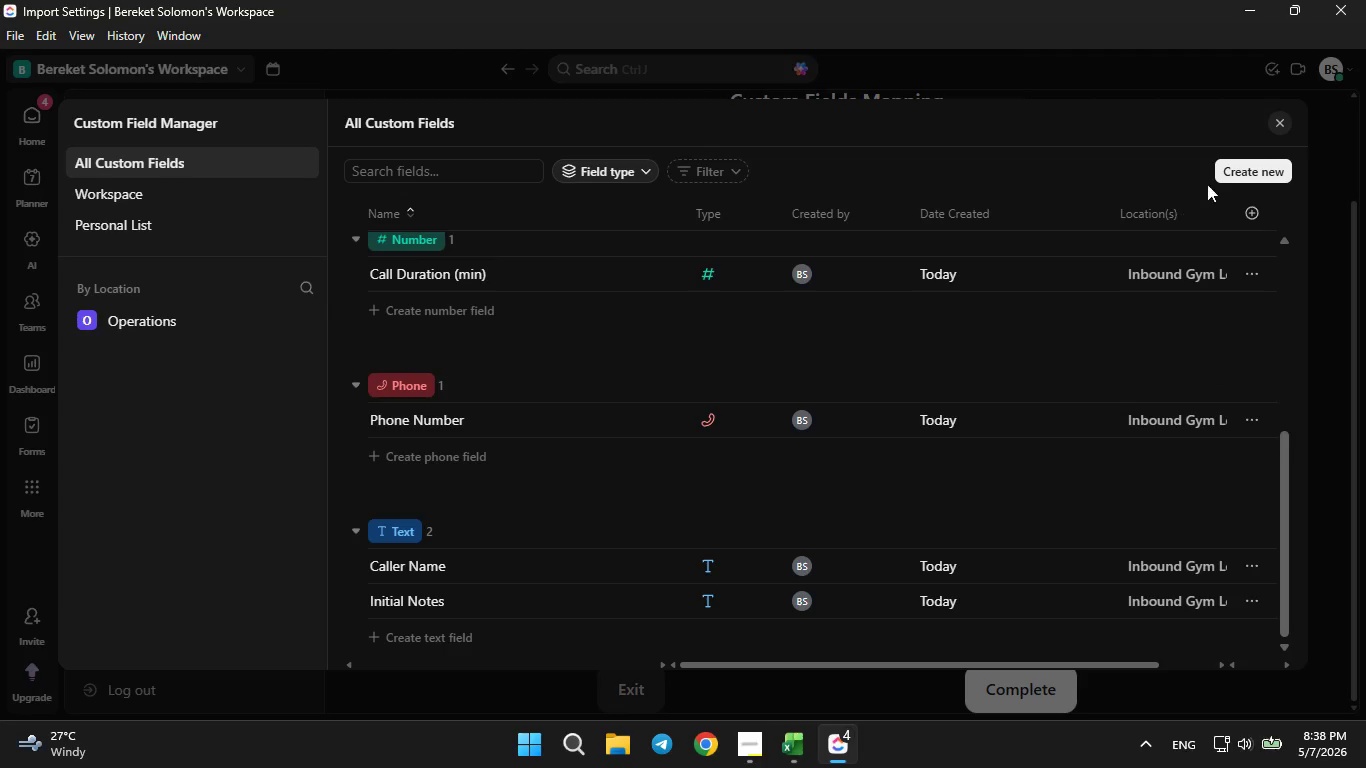 
left_click([1268, 117])
 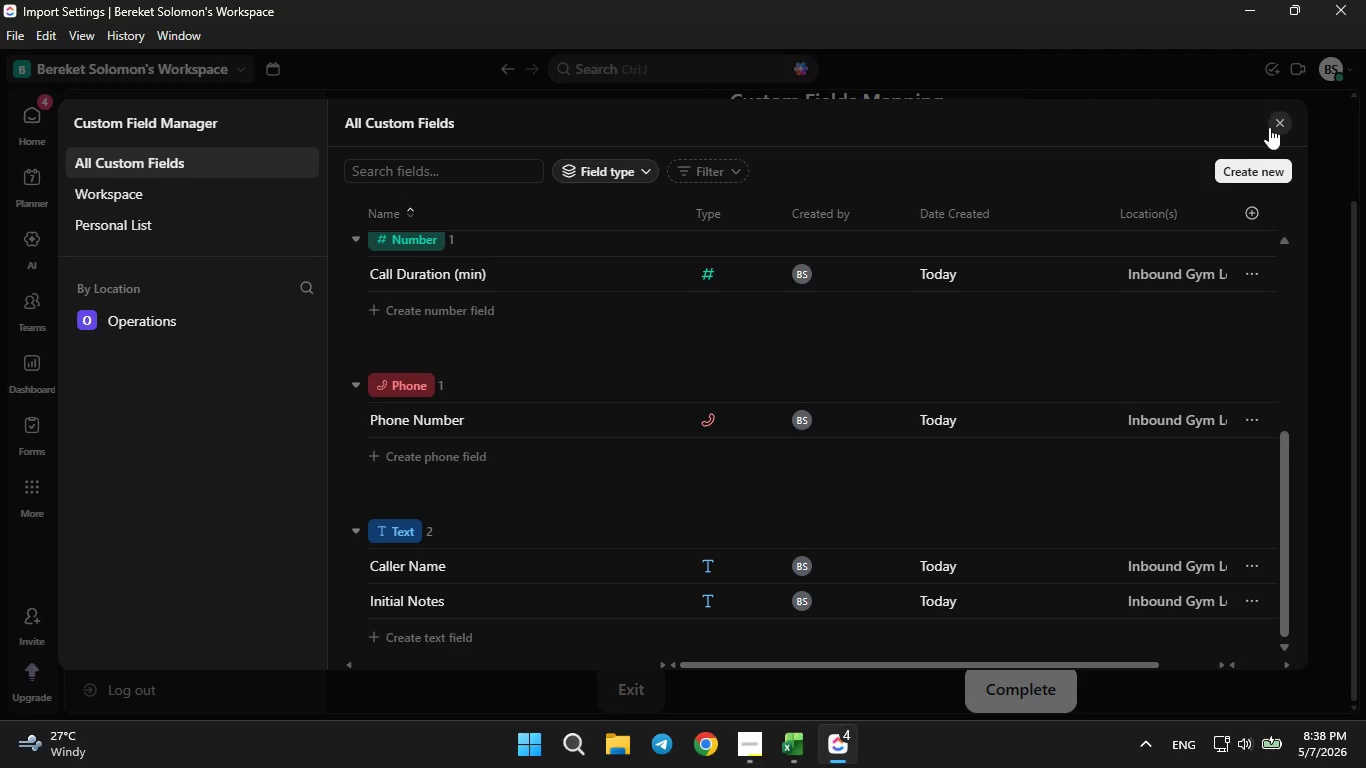 
left_click([1276, 122])
 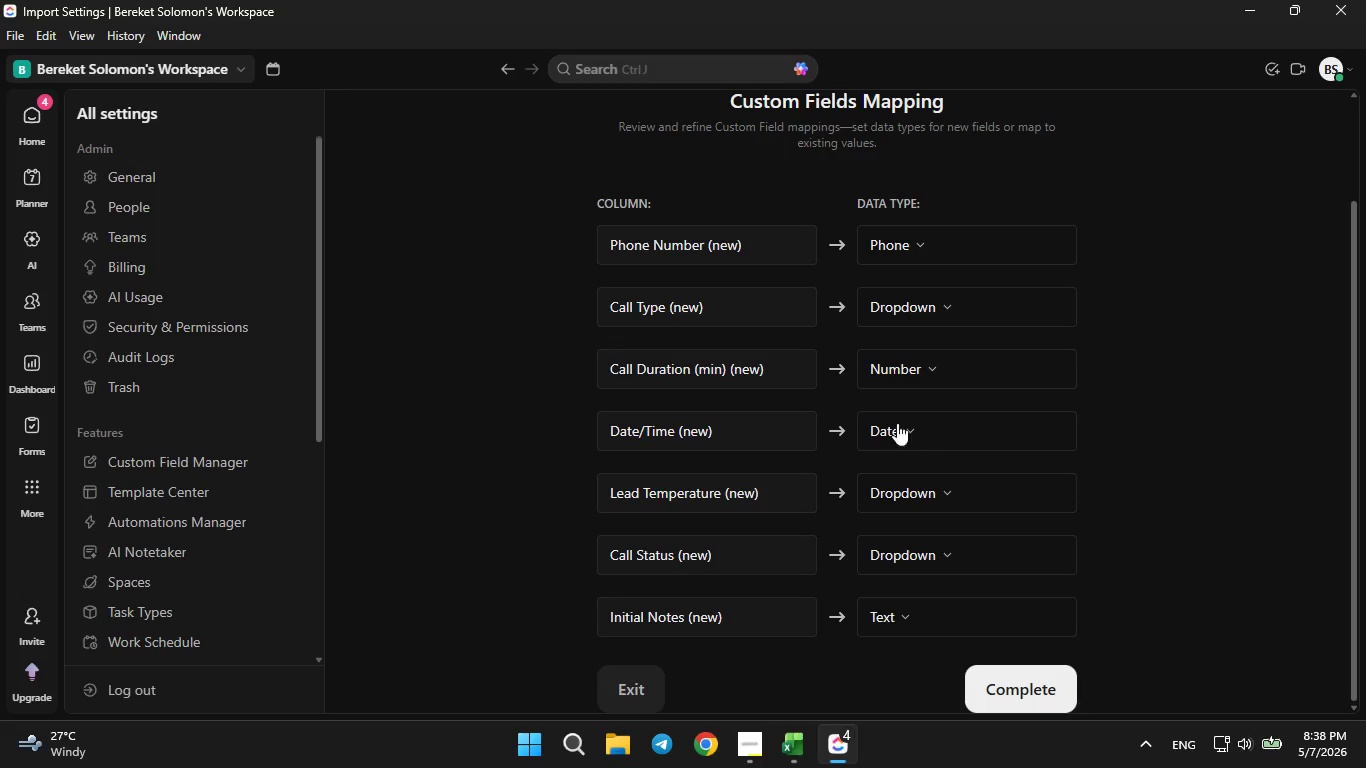 
wait(6.41)
 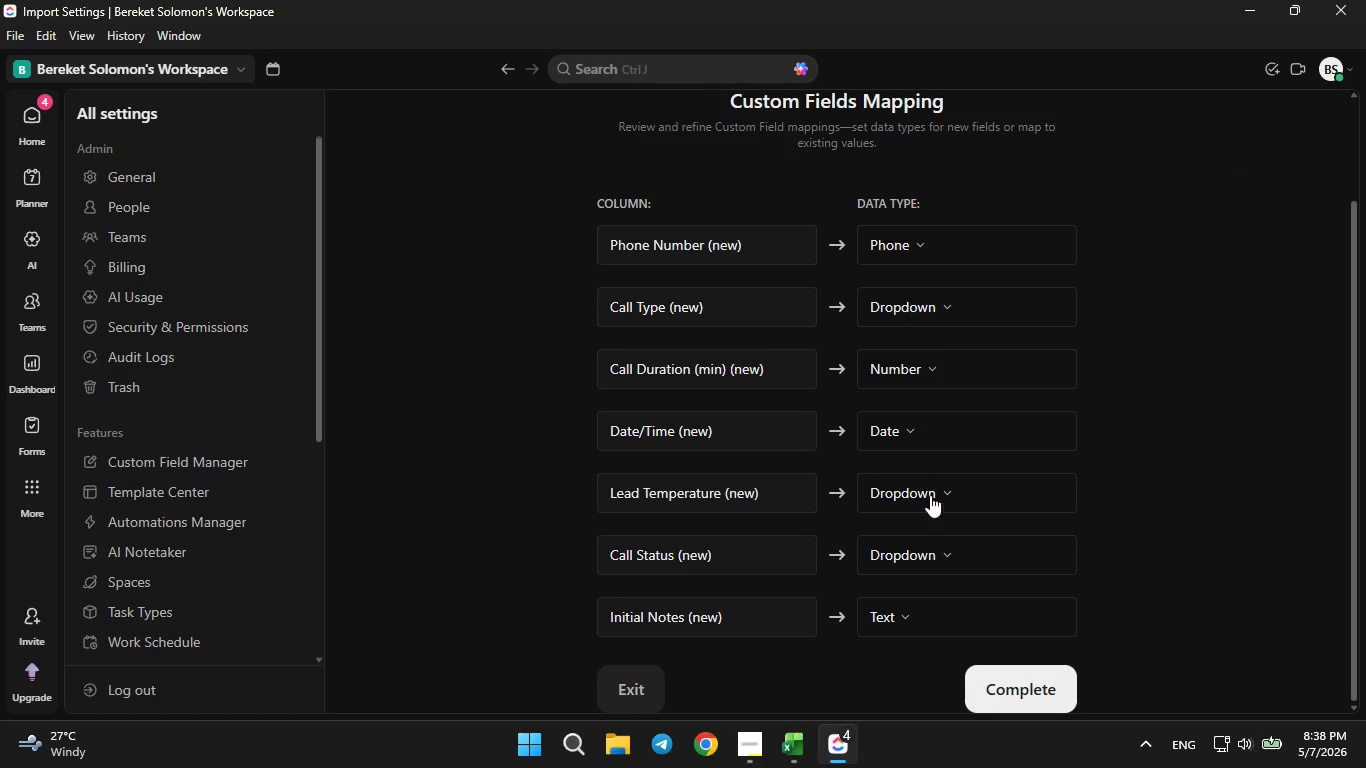 
left_click([999, 679])
 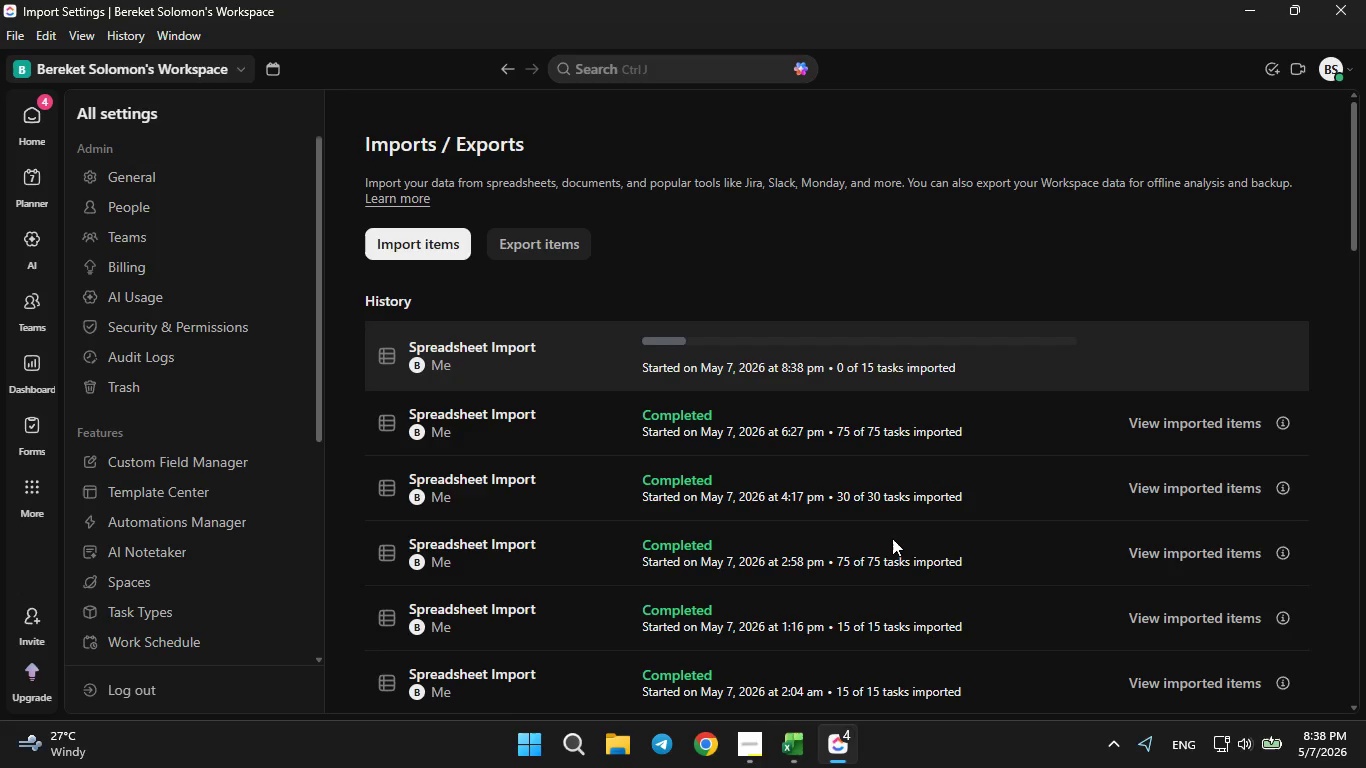 
wait(21.33)
 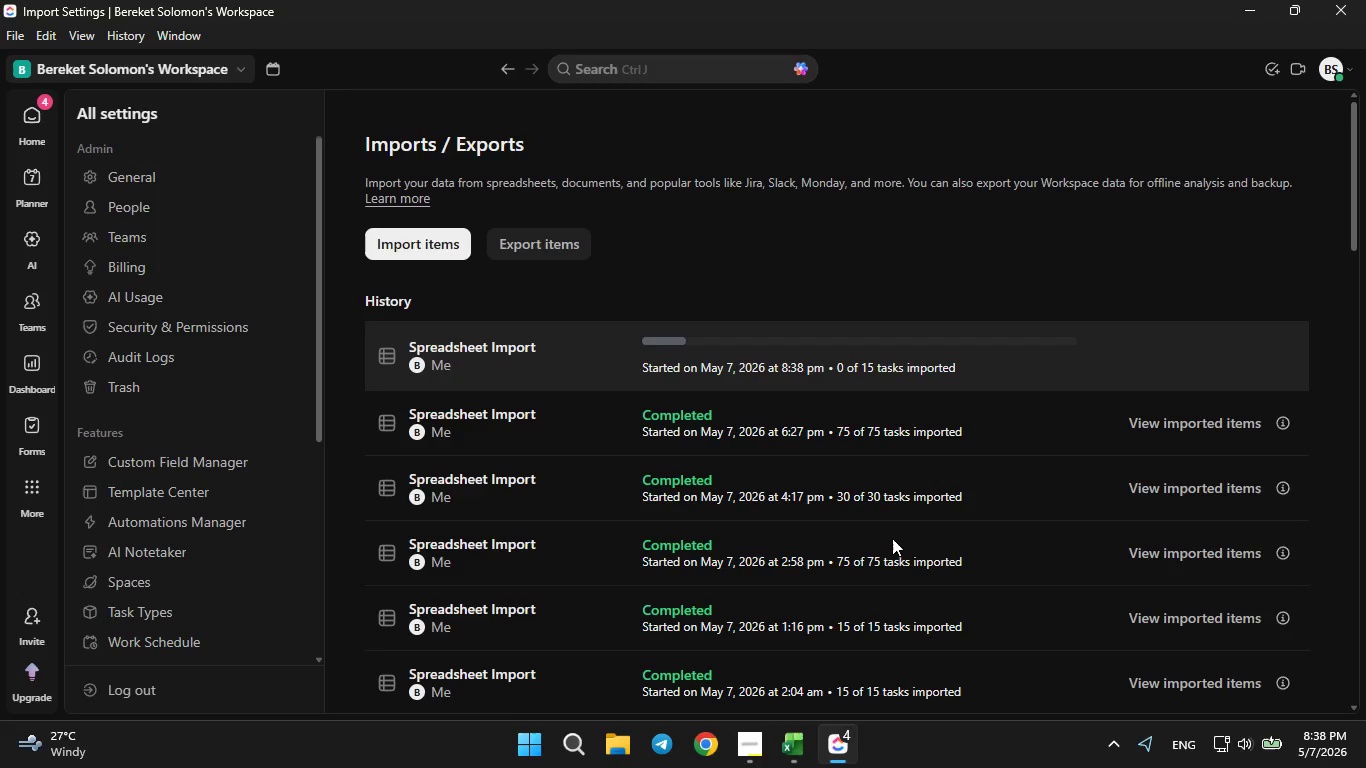 
left_click([18, 122])
 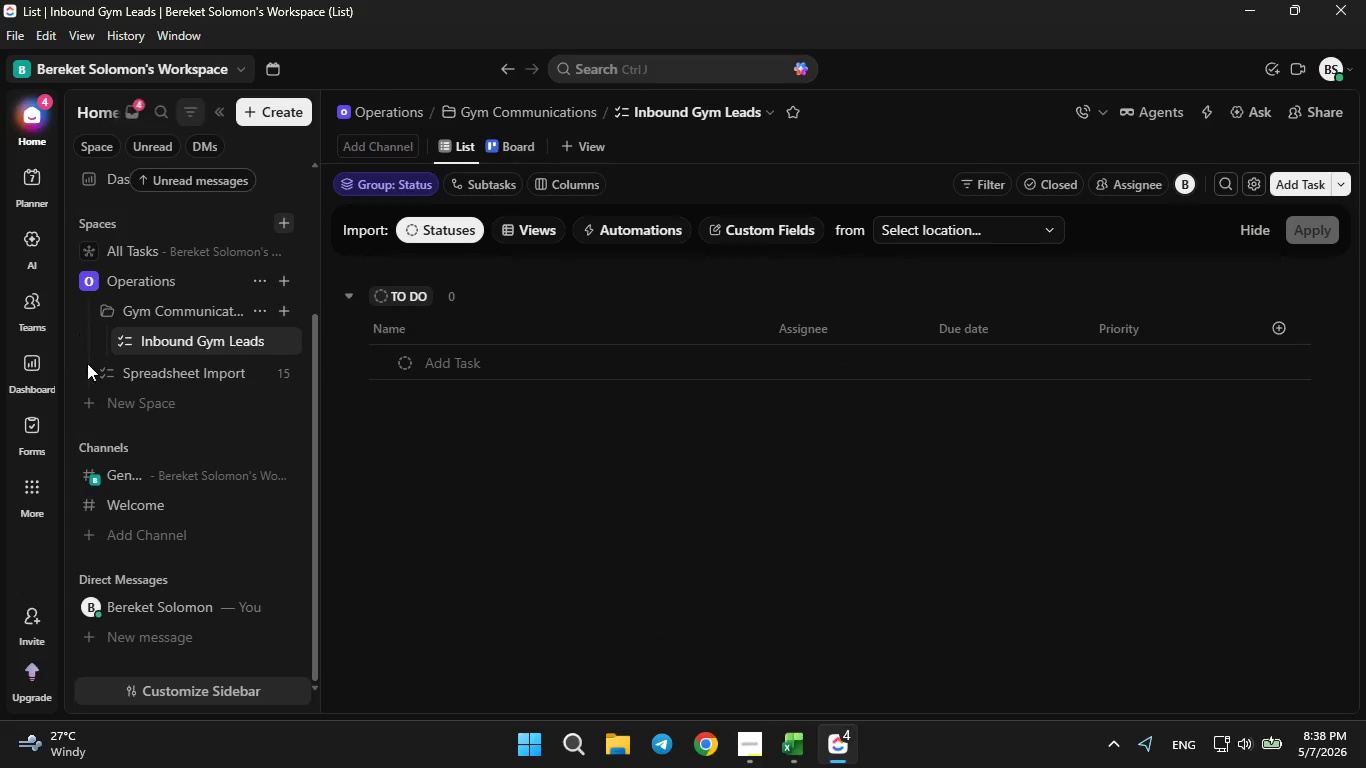 
left_click_drag(start_coordinate=[134, 372], to_coordinate=[149, 364])
 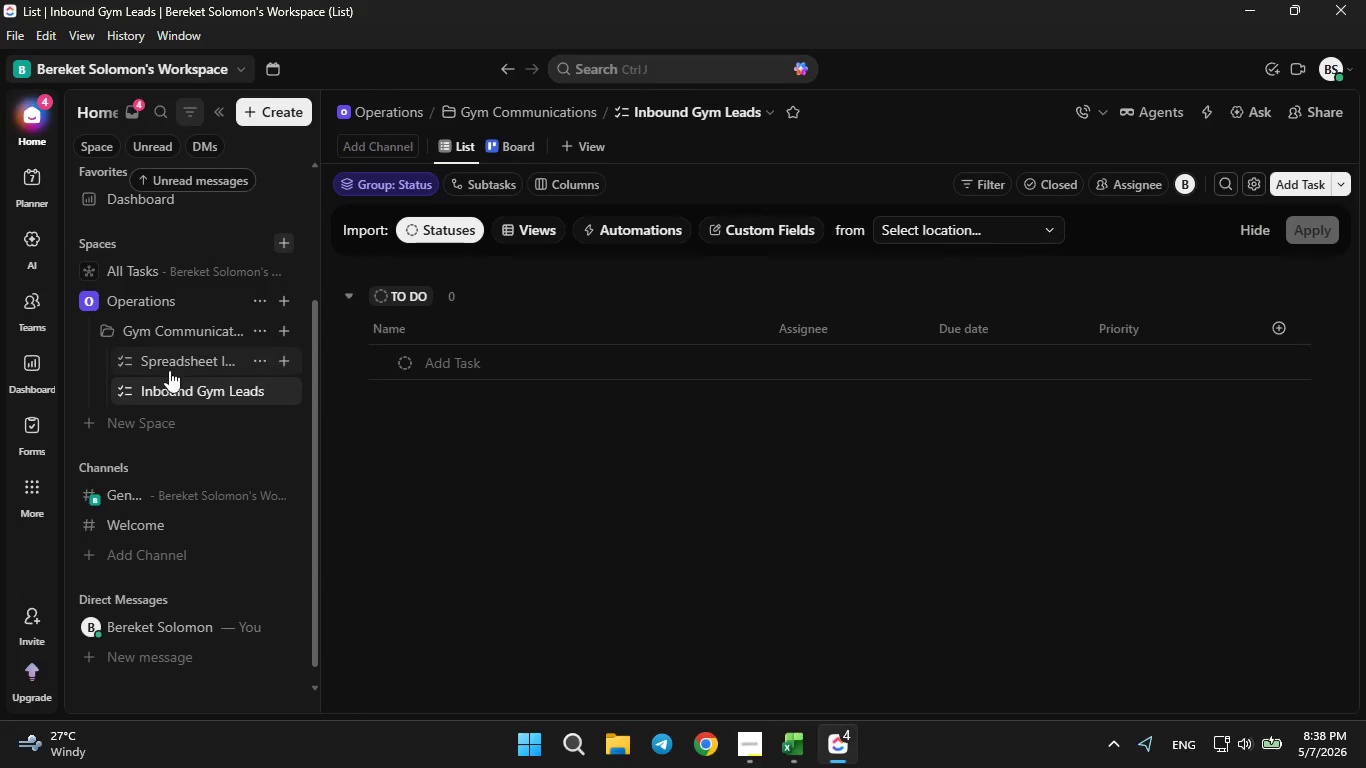 
left_click([172, 362])
 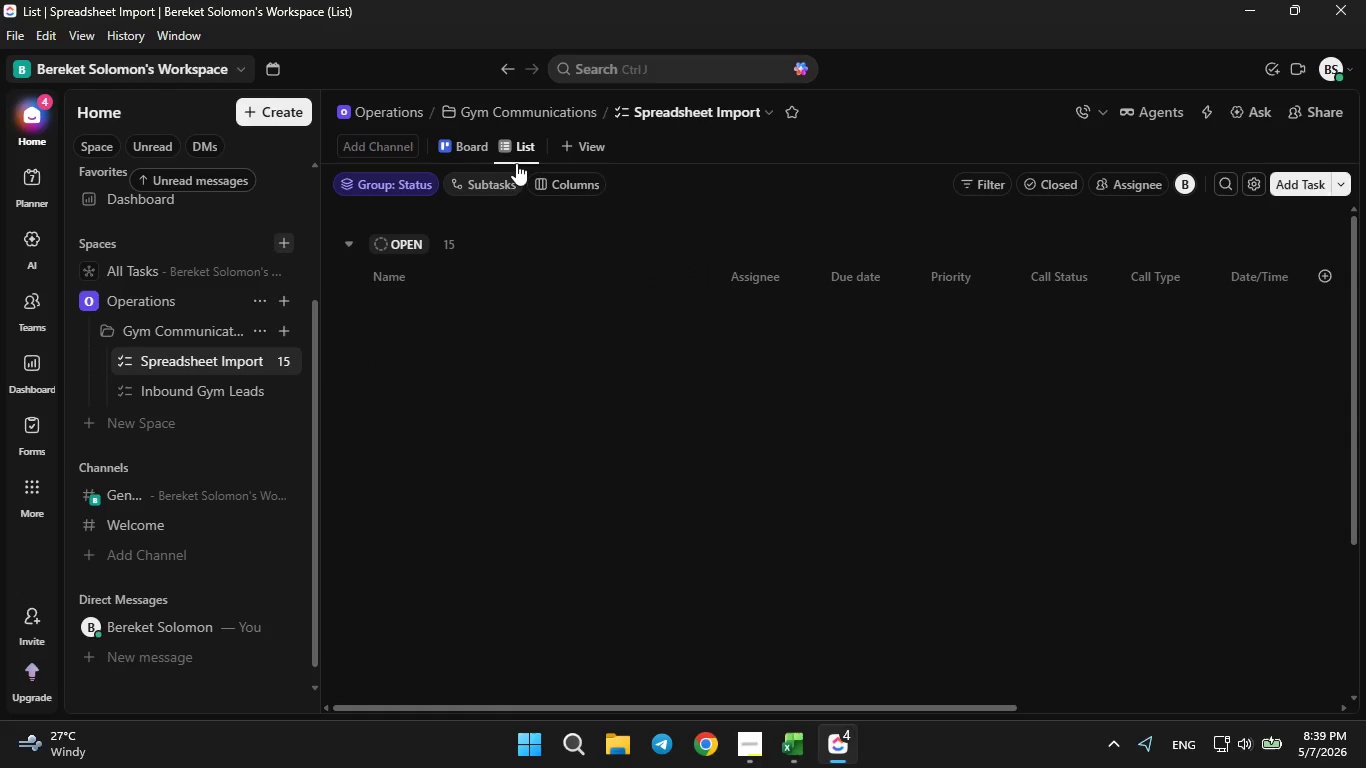 
left_click_drag(start_coordinate=[513, 154], to_coordinate=[469, 146])
 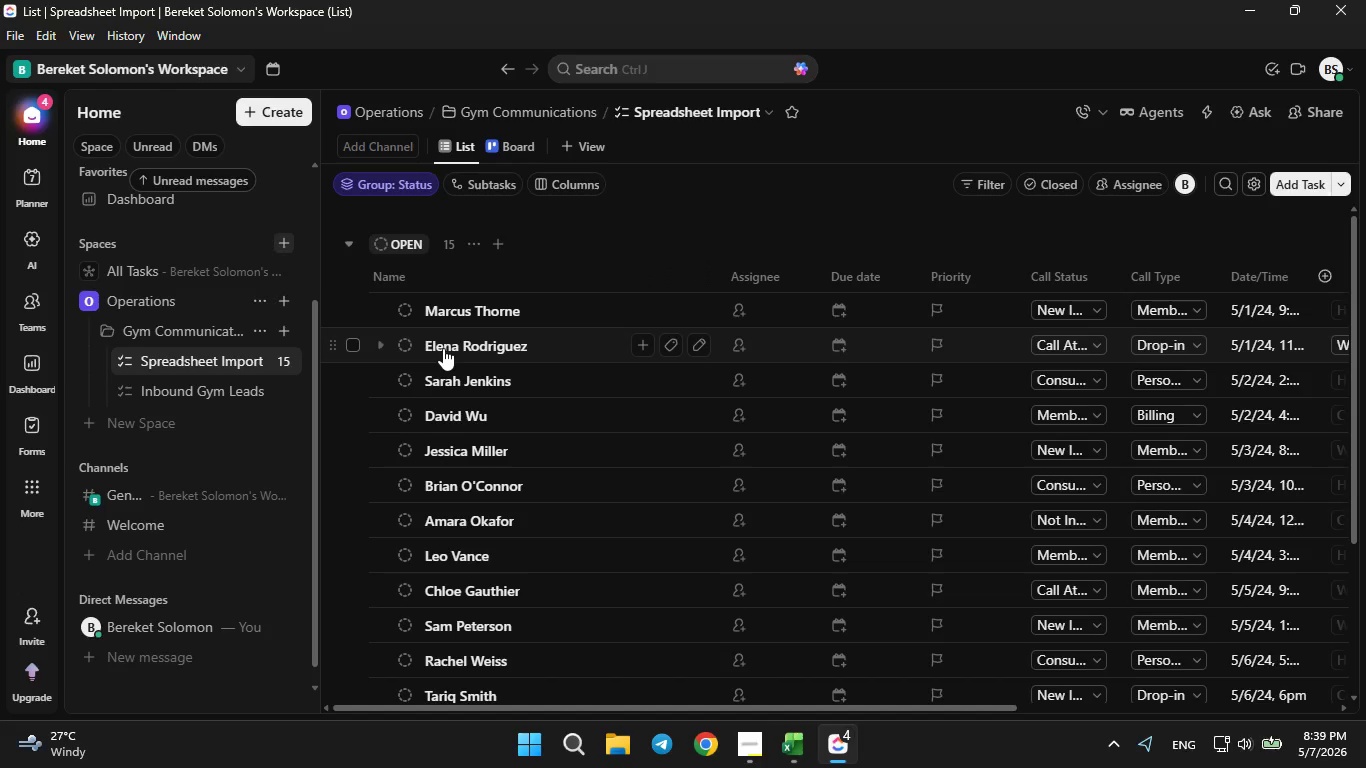 
wait(34.73)
 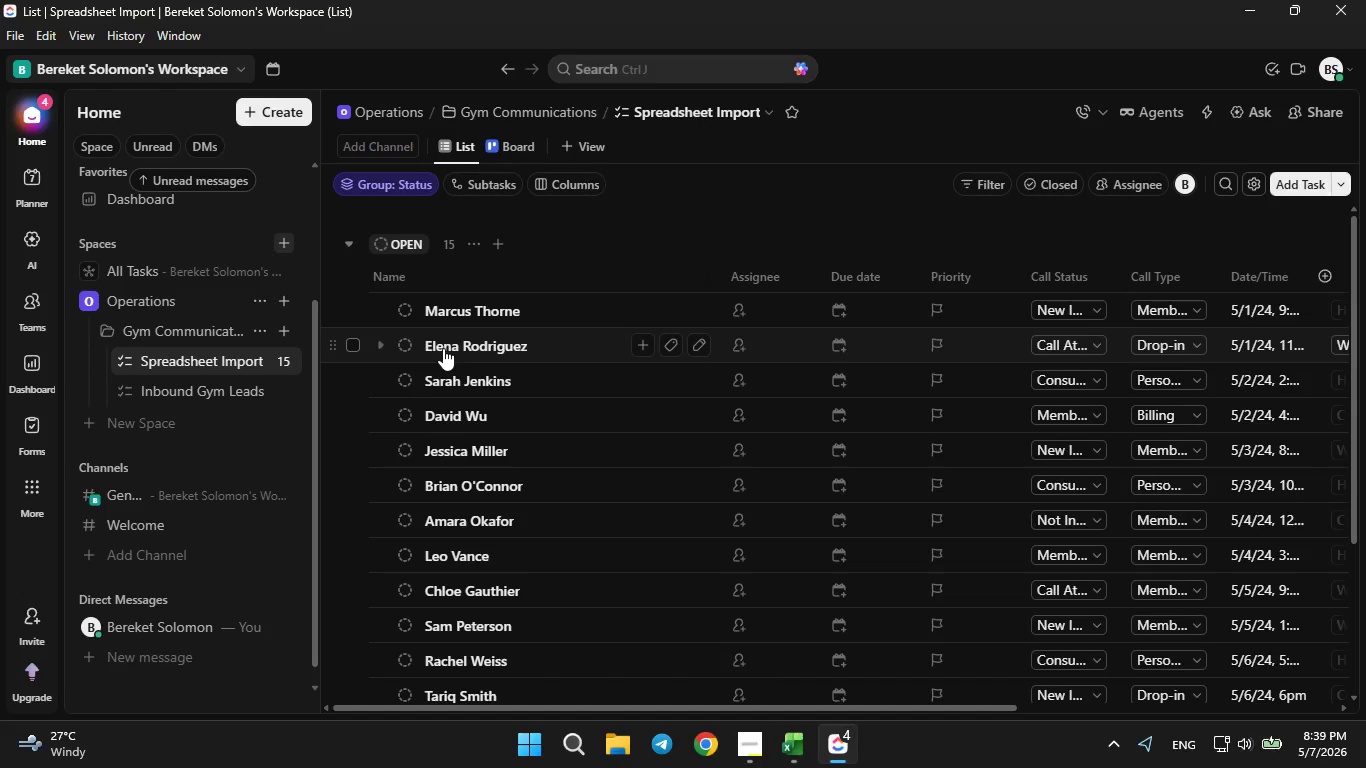 
left_click_drag(start_coordinate=[592, 706], to_coordinate=[930, 716])
 